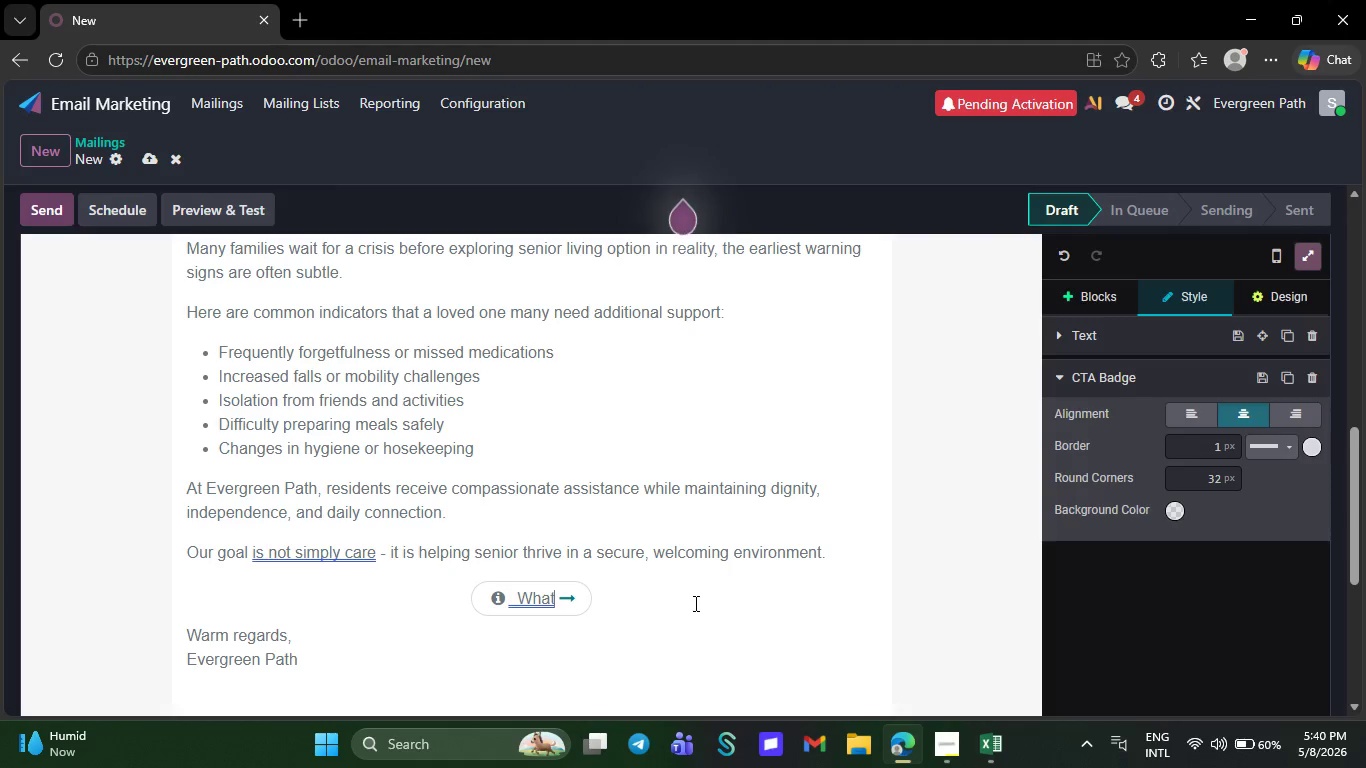 
key(Backspace)
 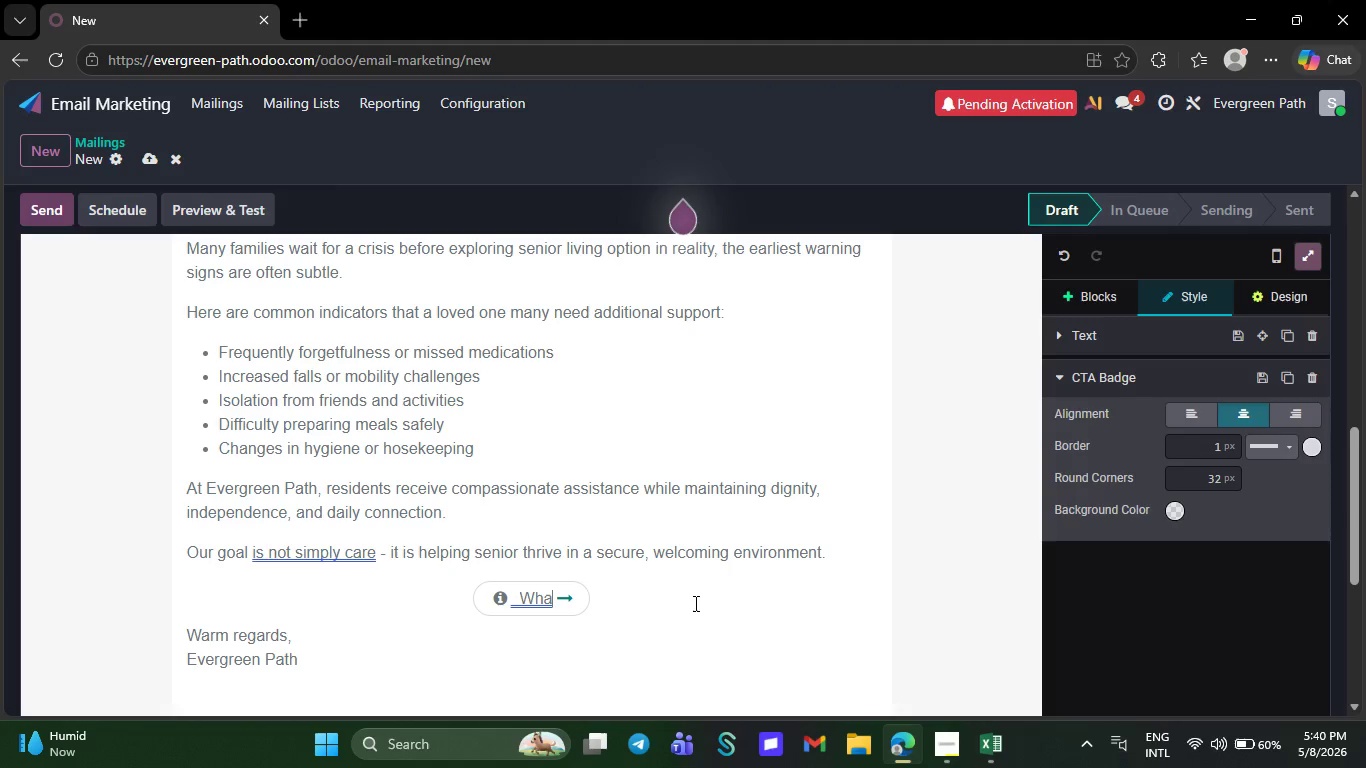 
key(Backspace)
 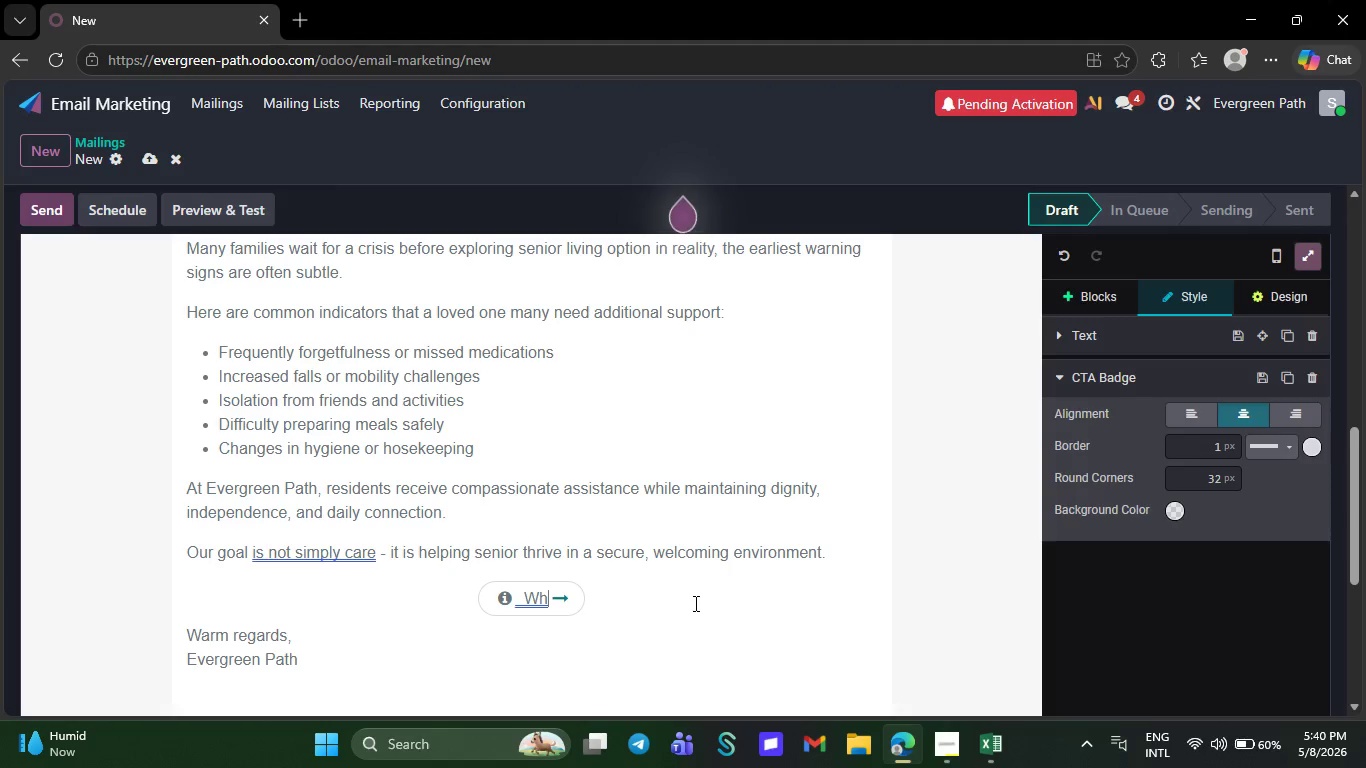 
key(Backspace)
 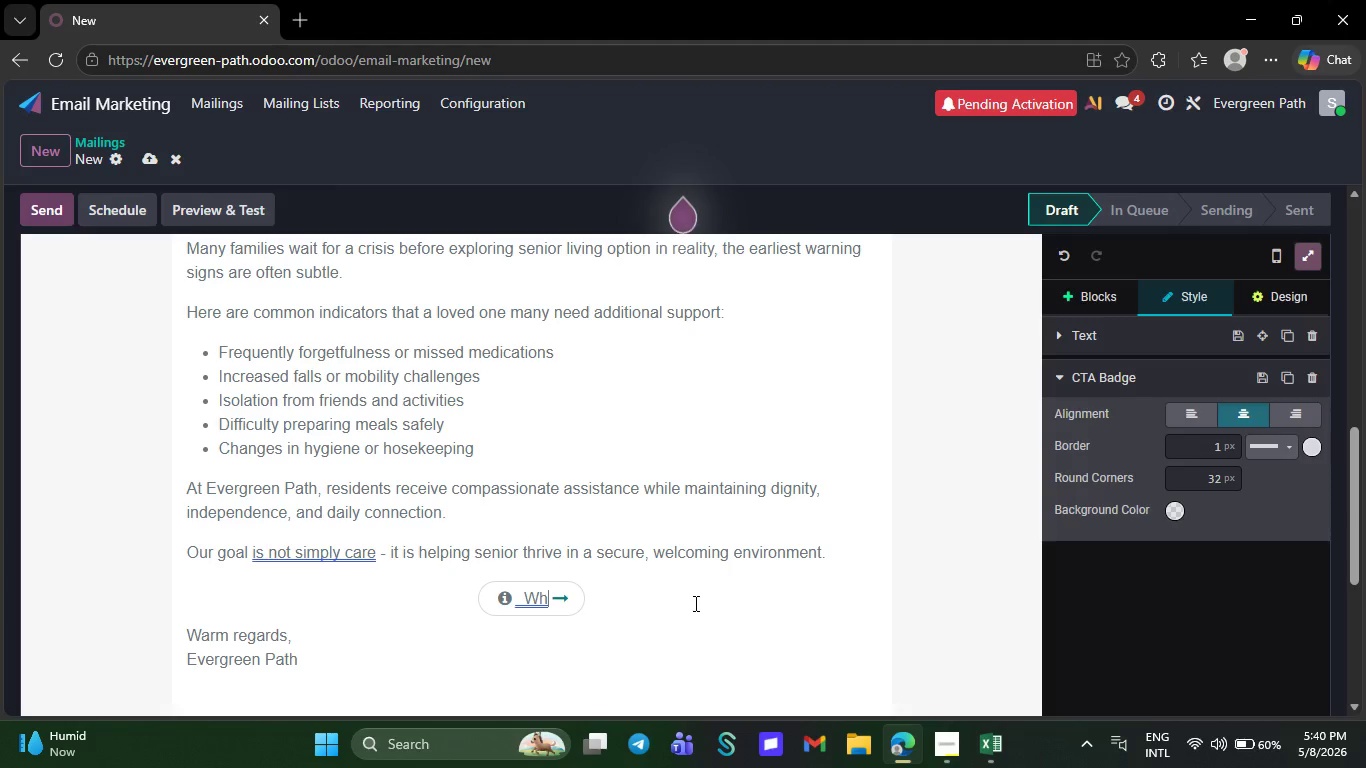 
key(Backspace)
 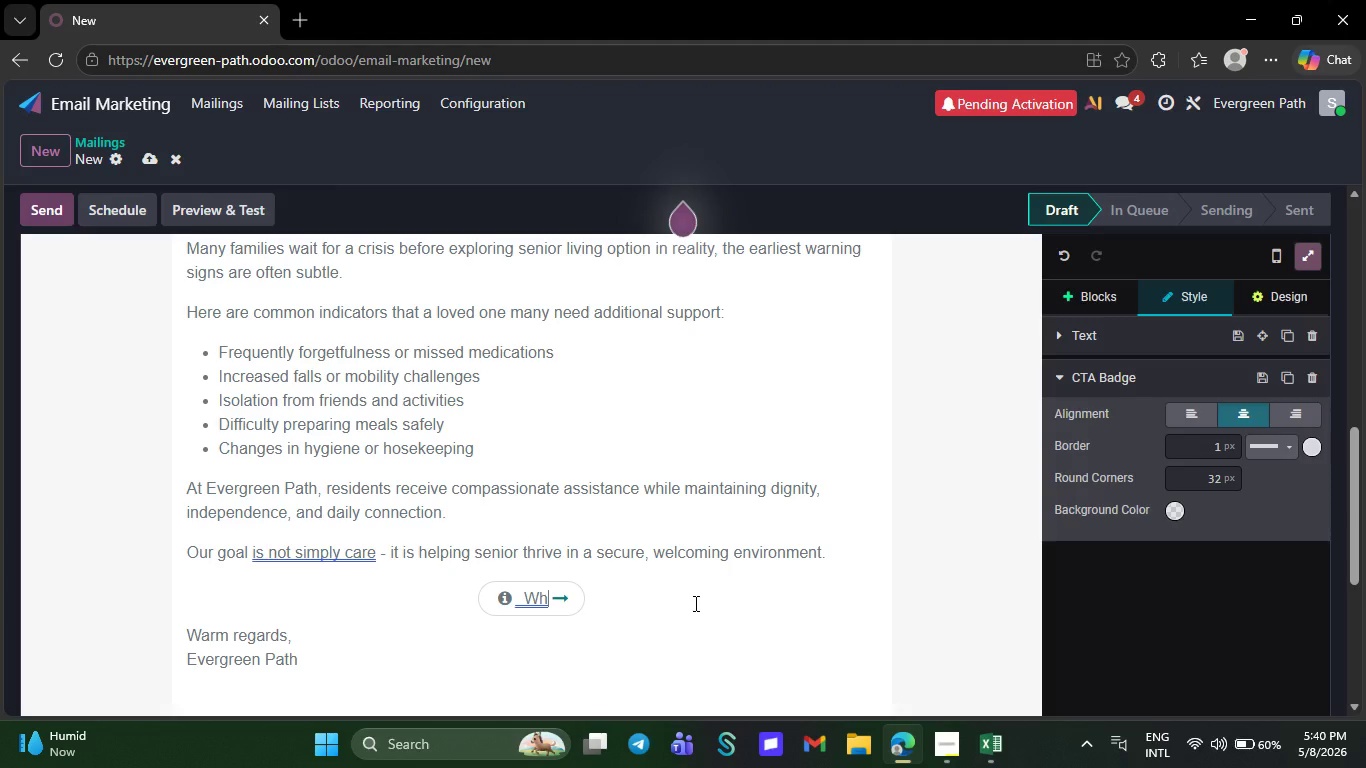 
key(Backspace)
 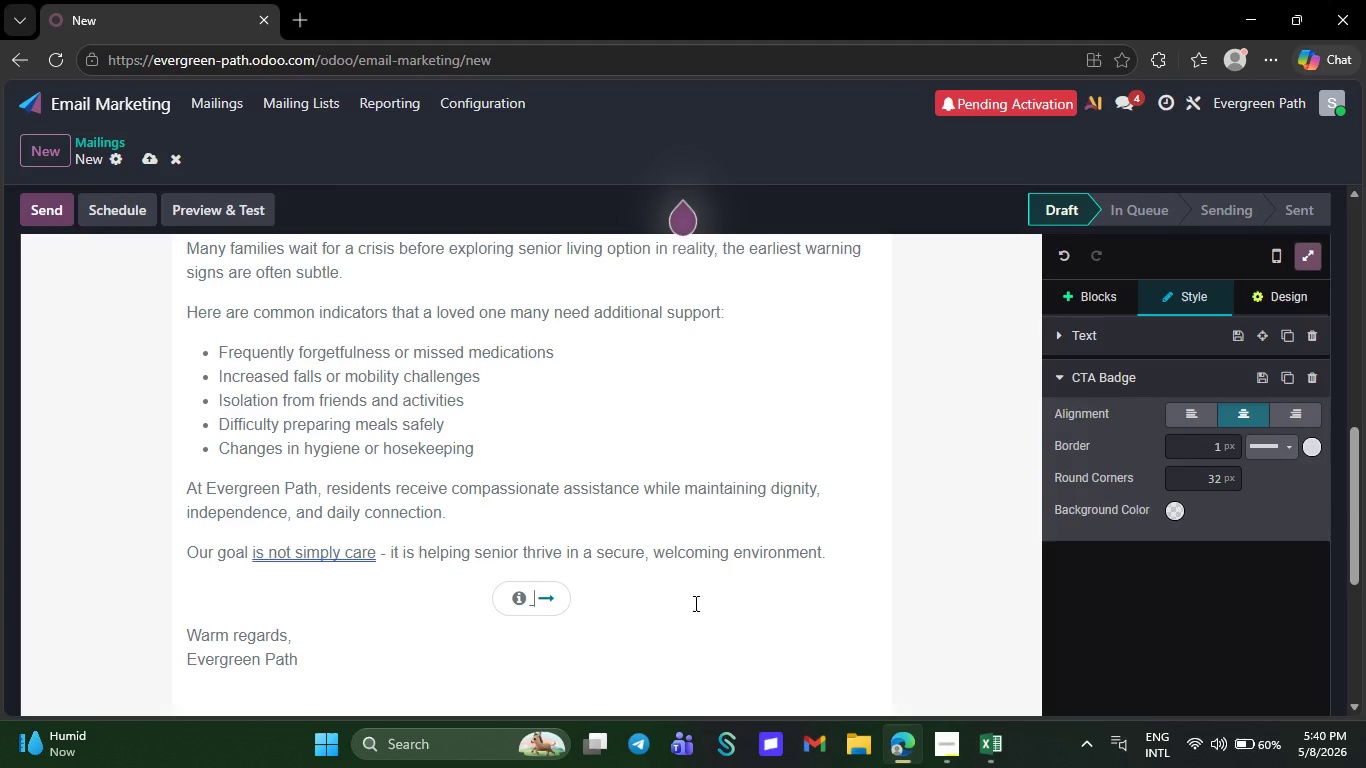 
key(Backspace)
 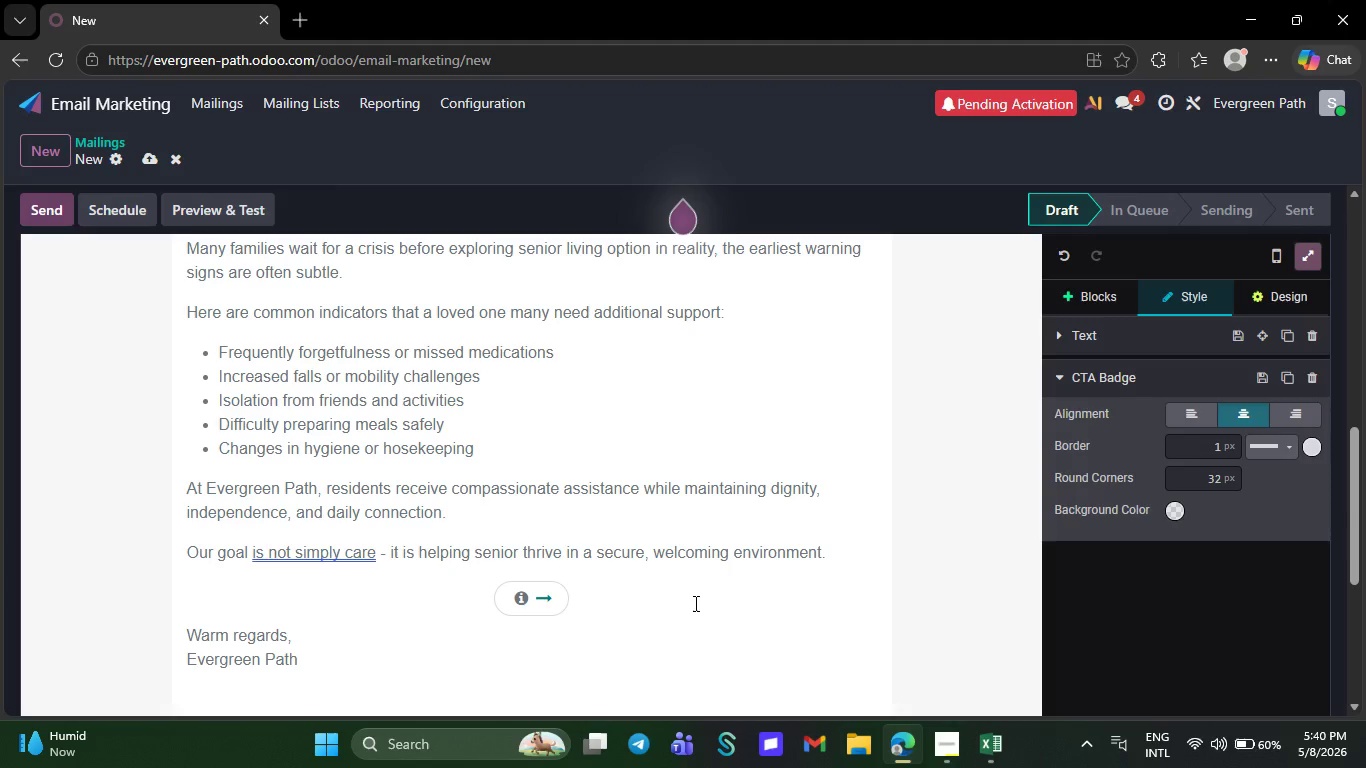 
key(Space)
 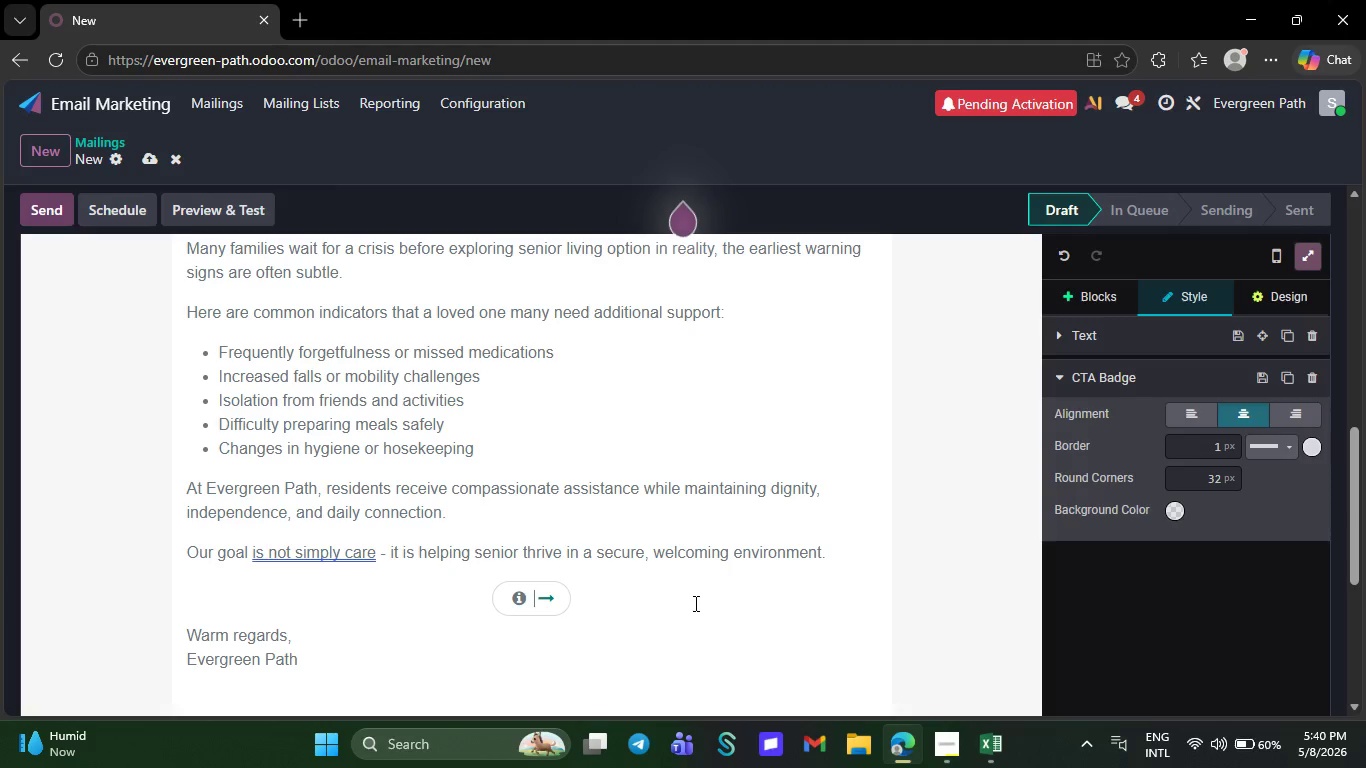 
wait(12.47)
 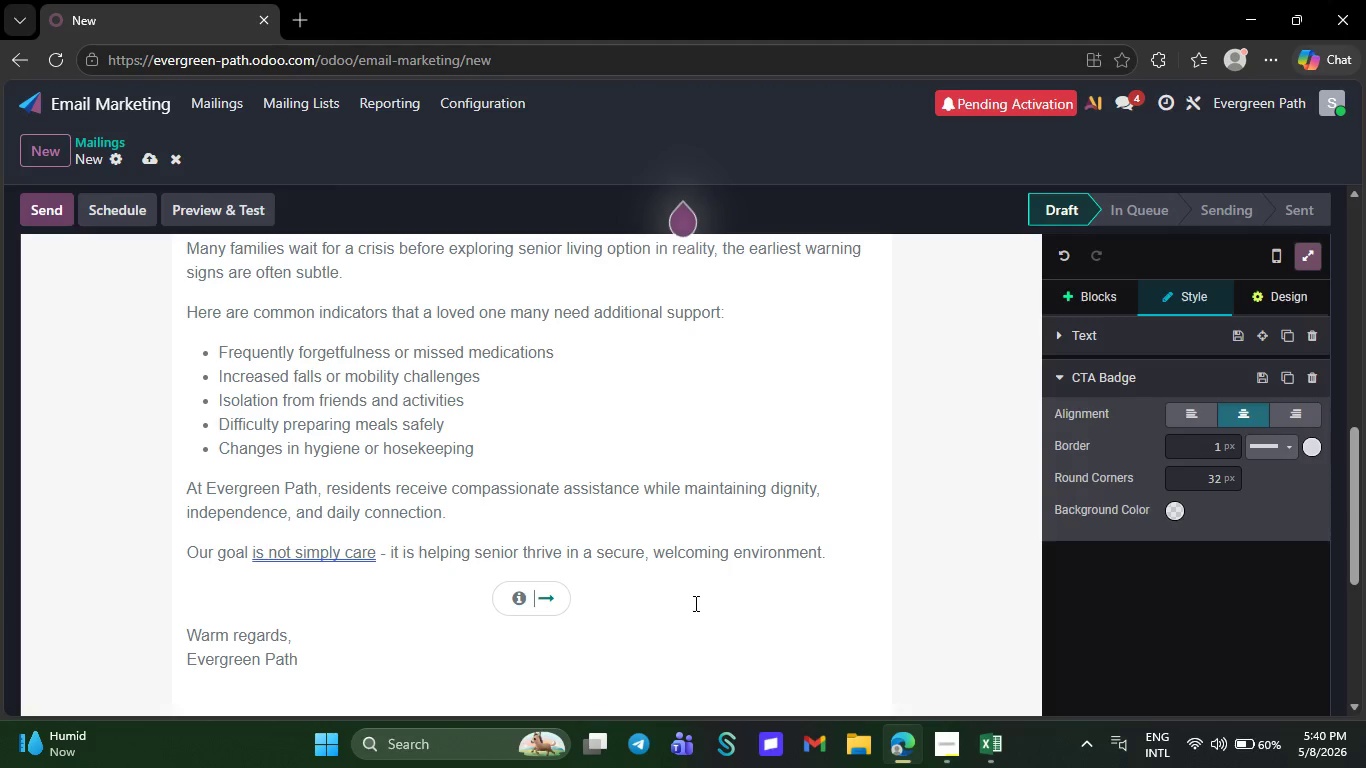 
key(CapsLock)
 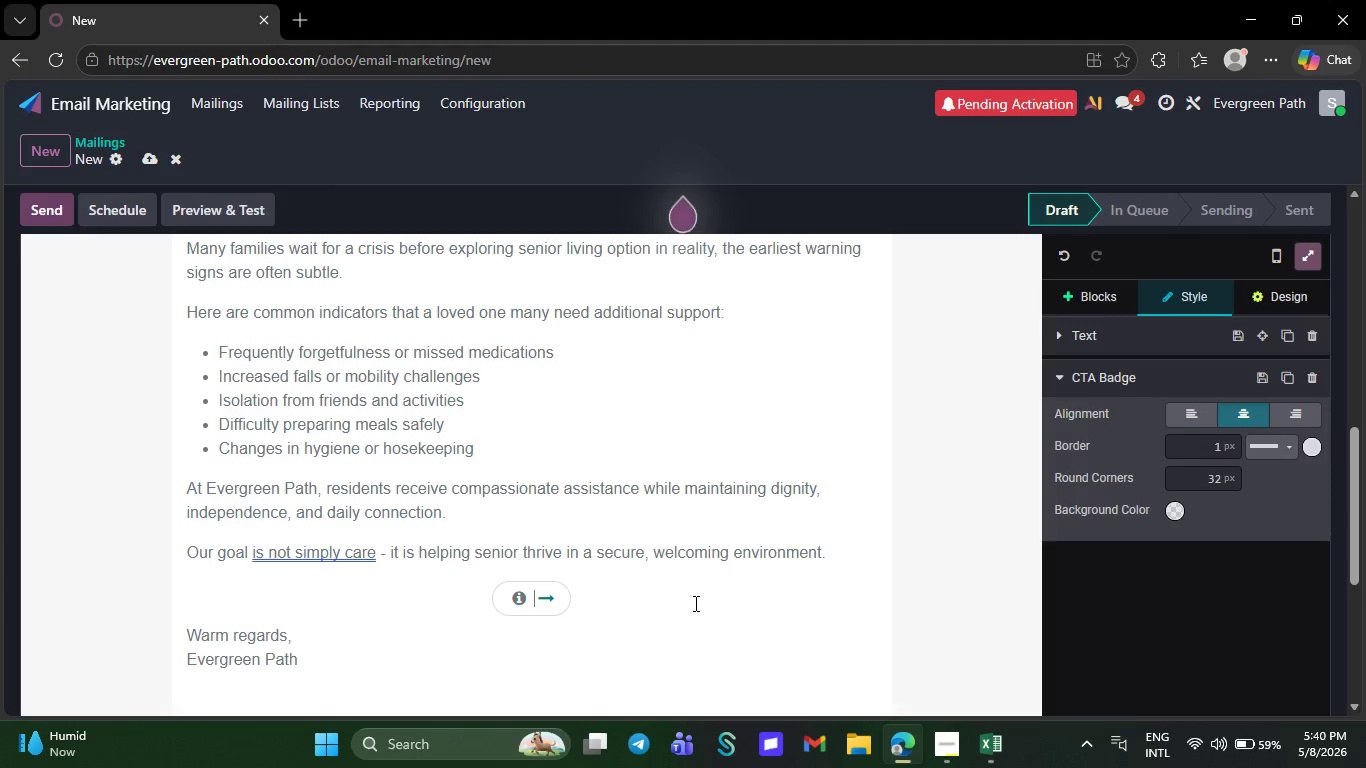 
key(E)
 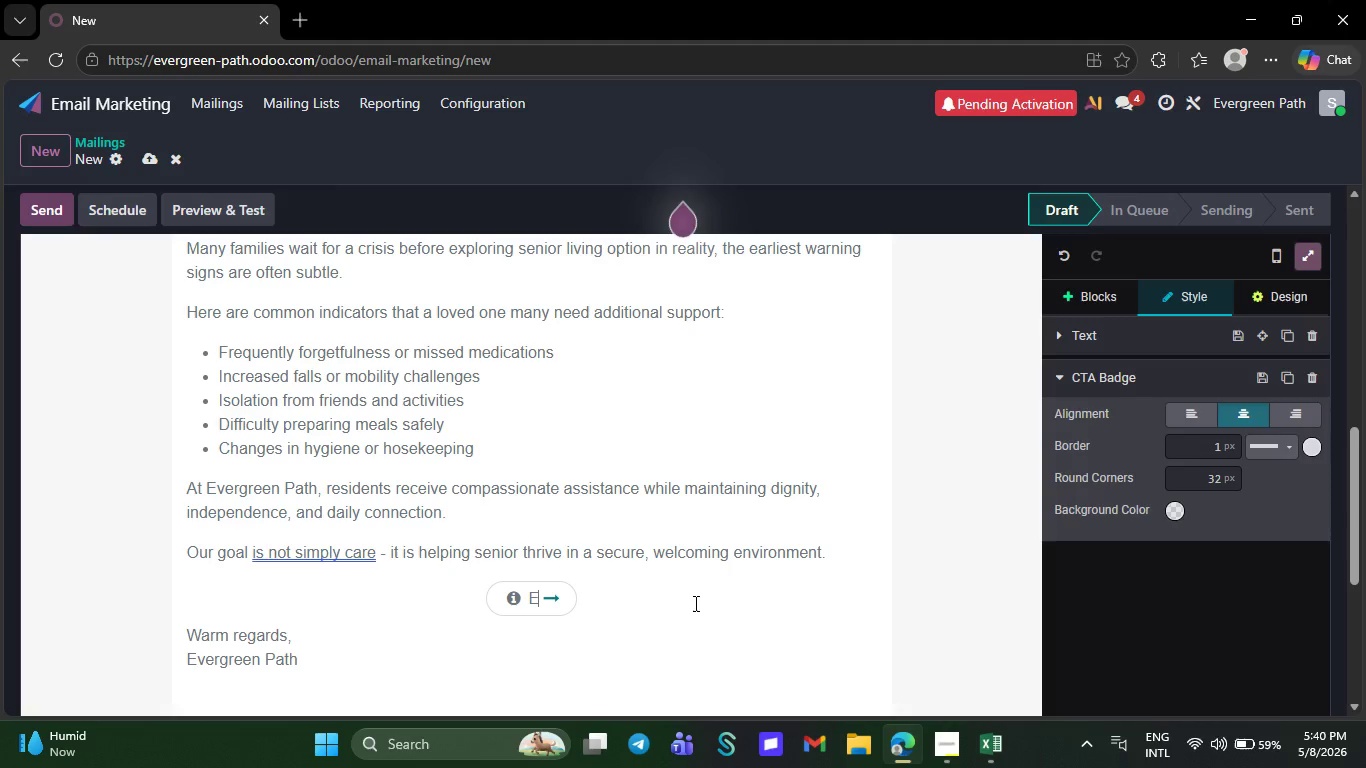 
key(CapsLock)
 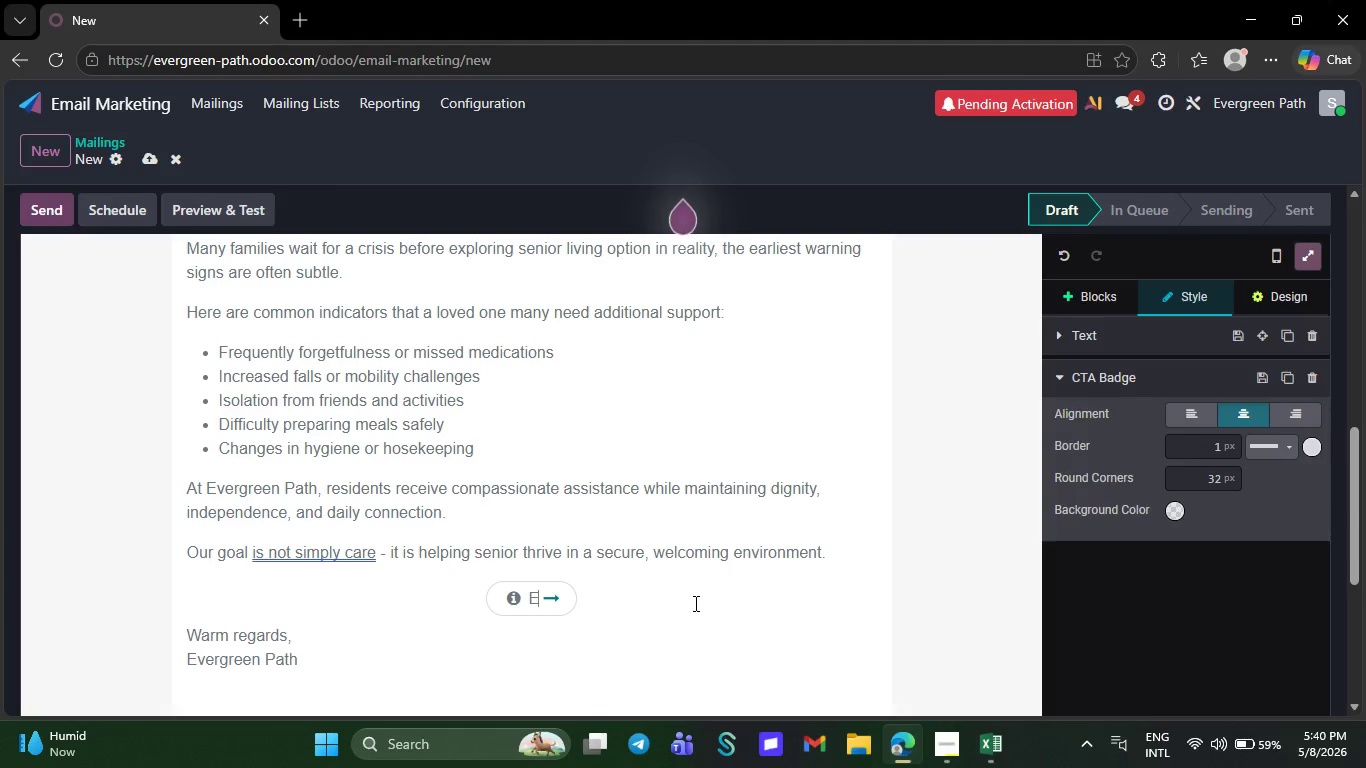 
key(X)
 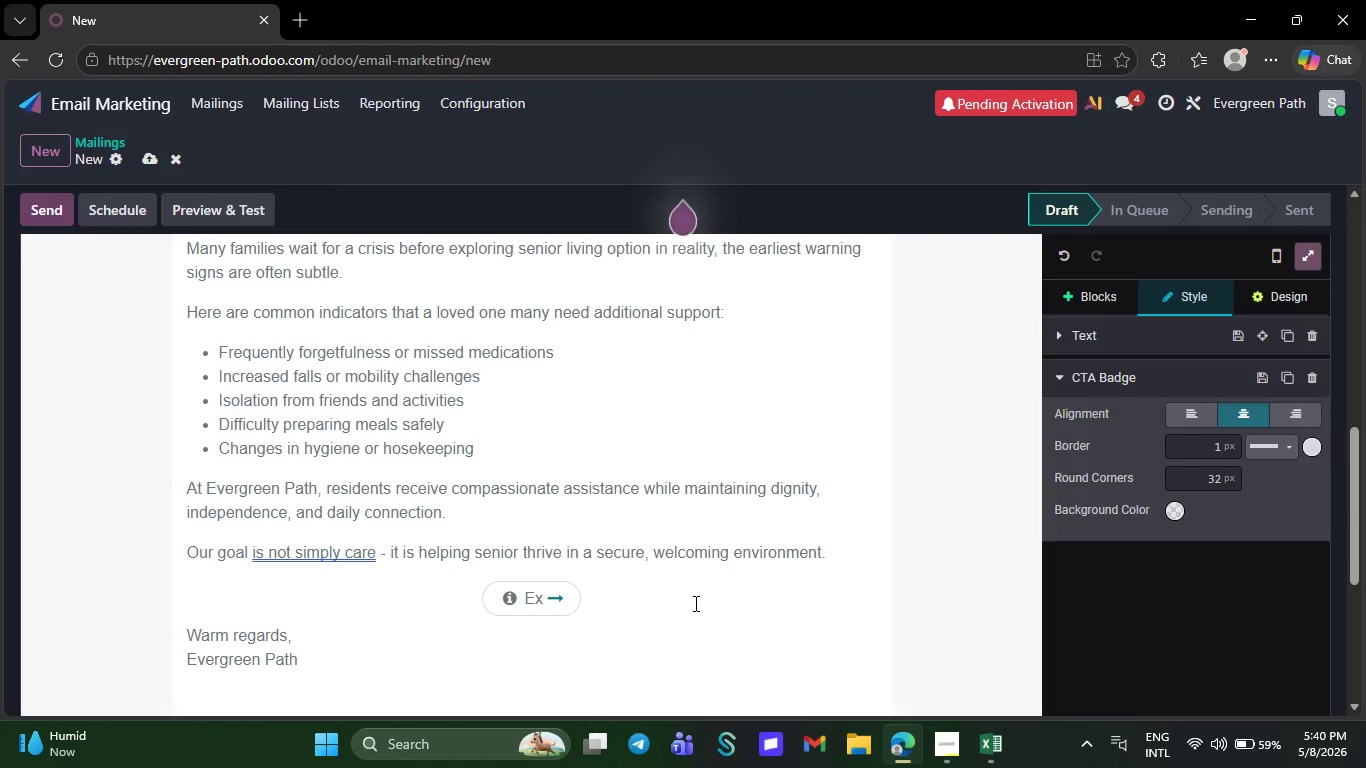 
type(plore Our Care)
 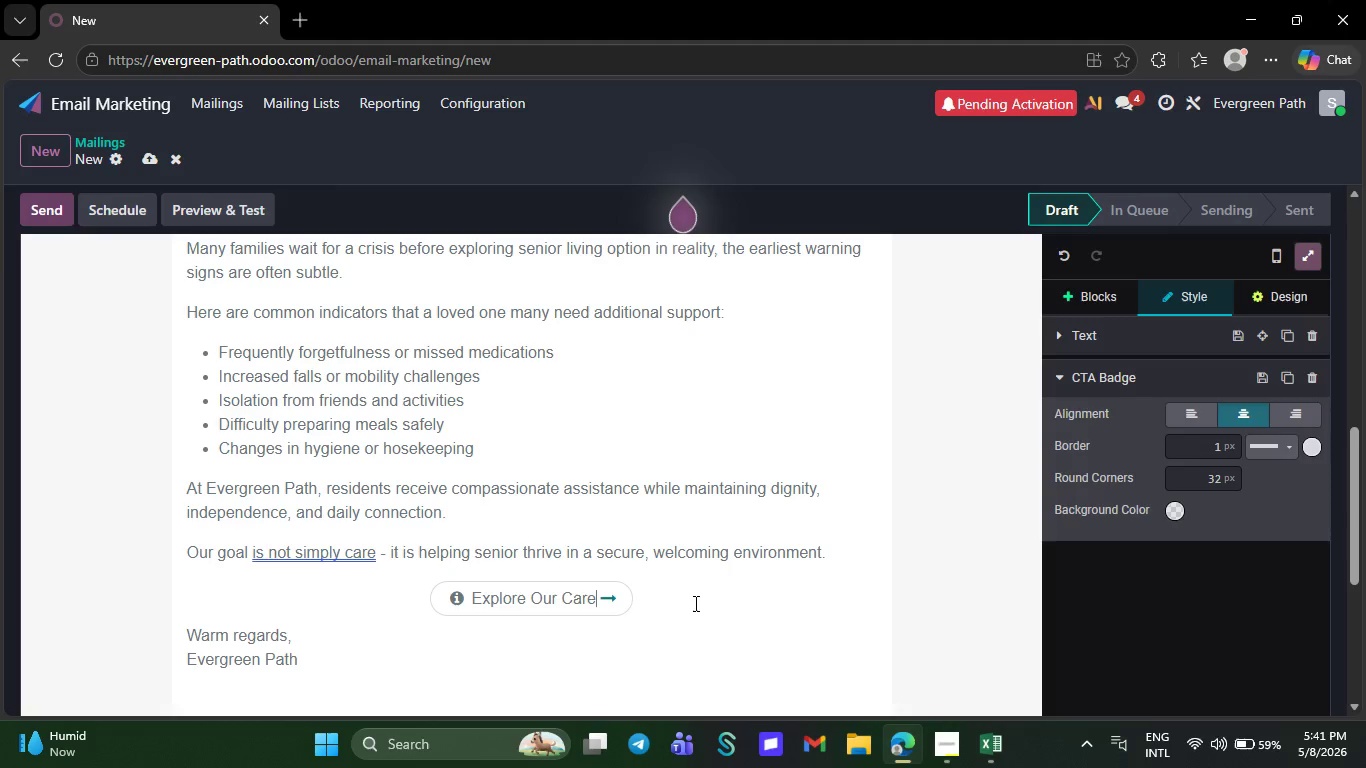 
type( Options)
 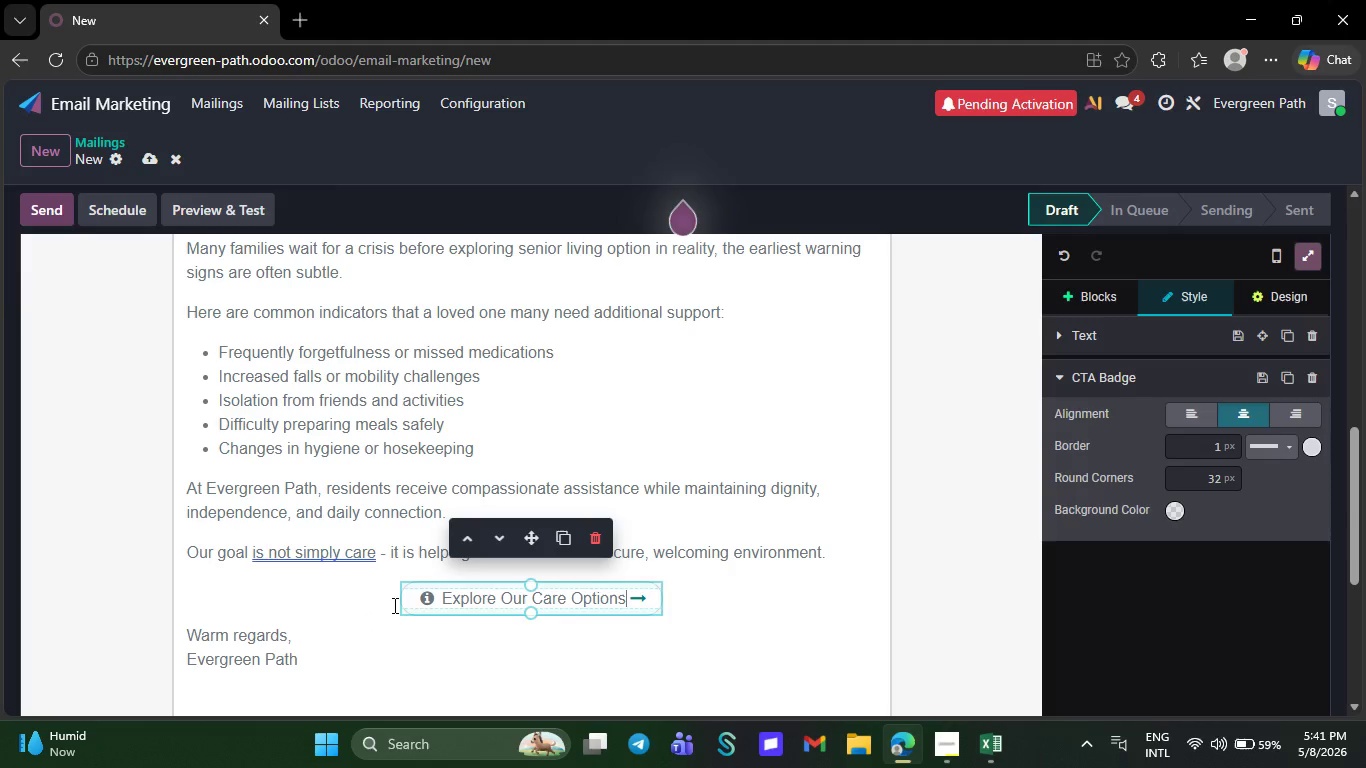 
left_click([410, 603])
 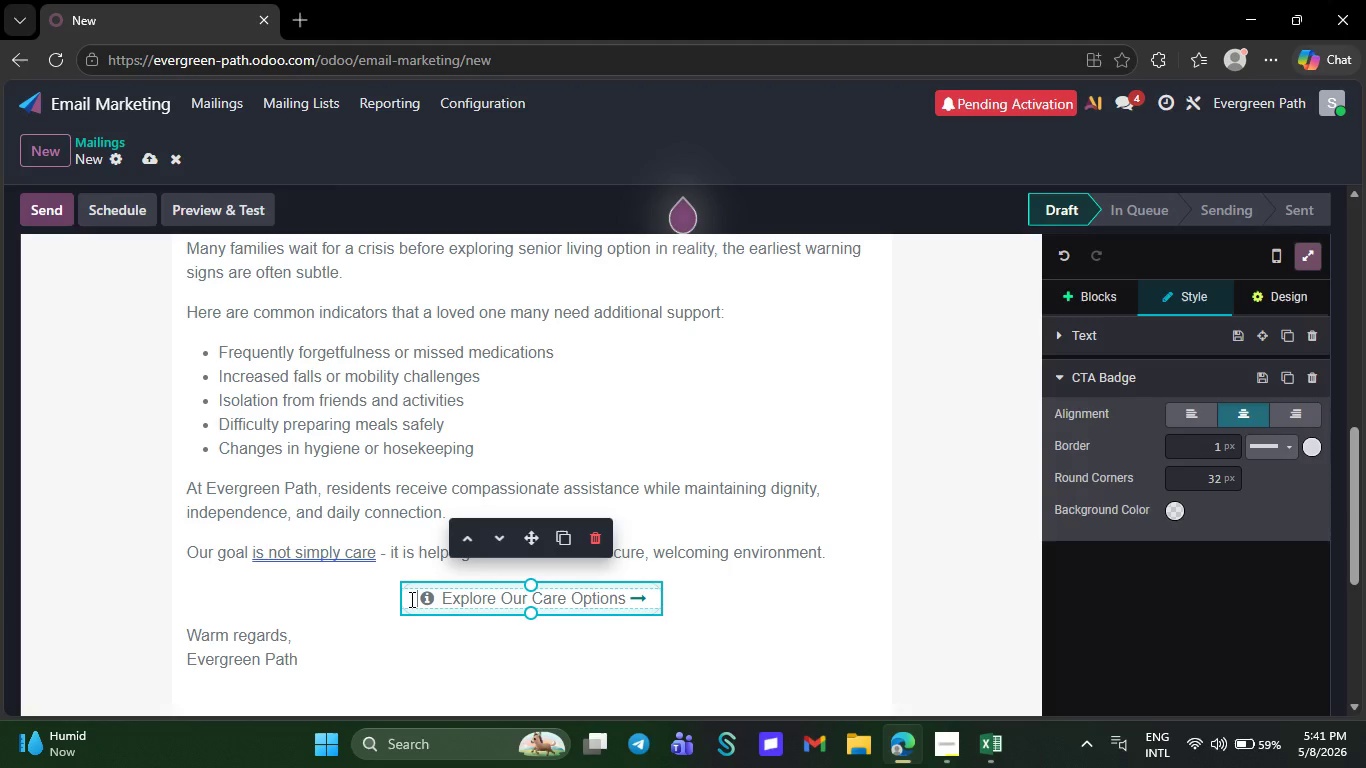 
left_click_drag(start_coordinate=[410, 598], to_coordinate=[644, 600])
 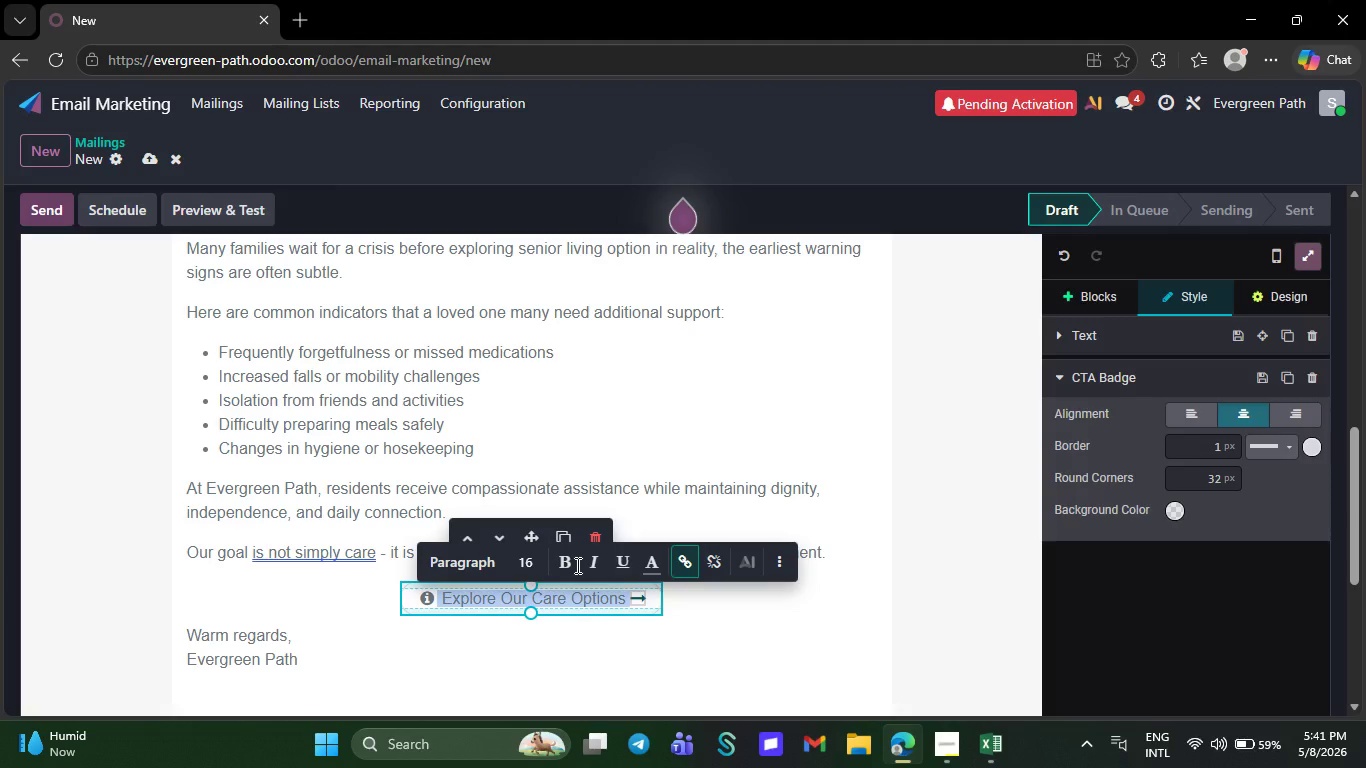 
left_click([567, 563])
 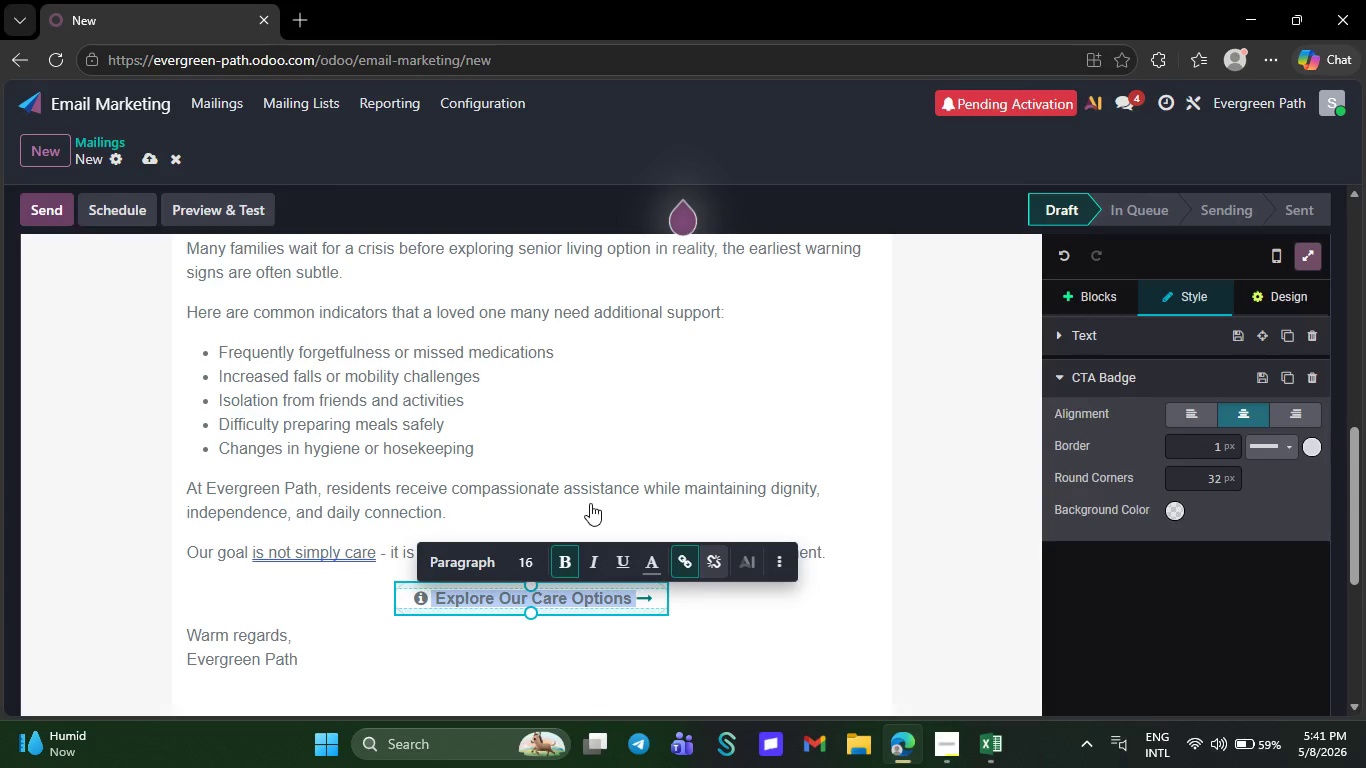 
wait(5.53)
 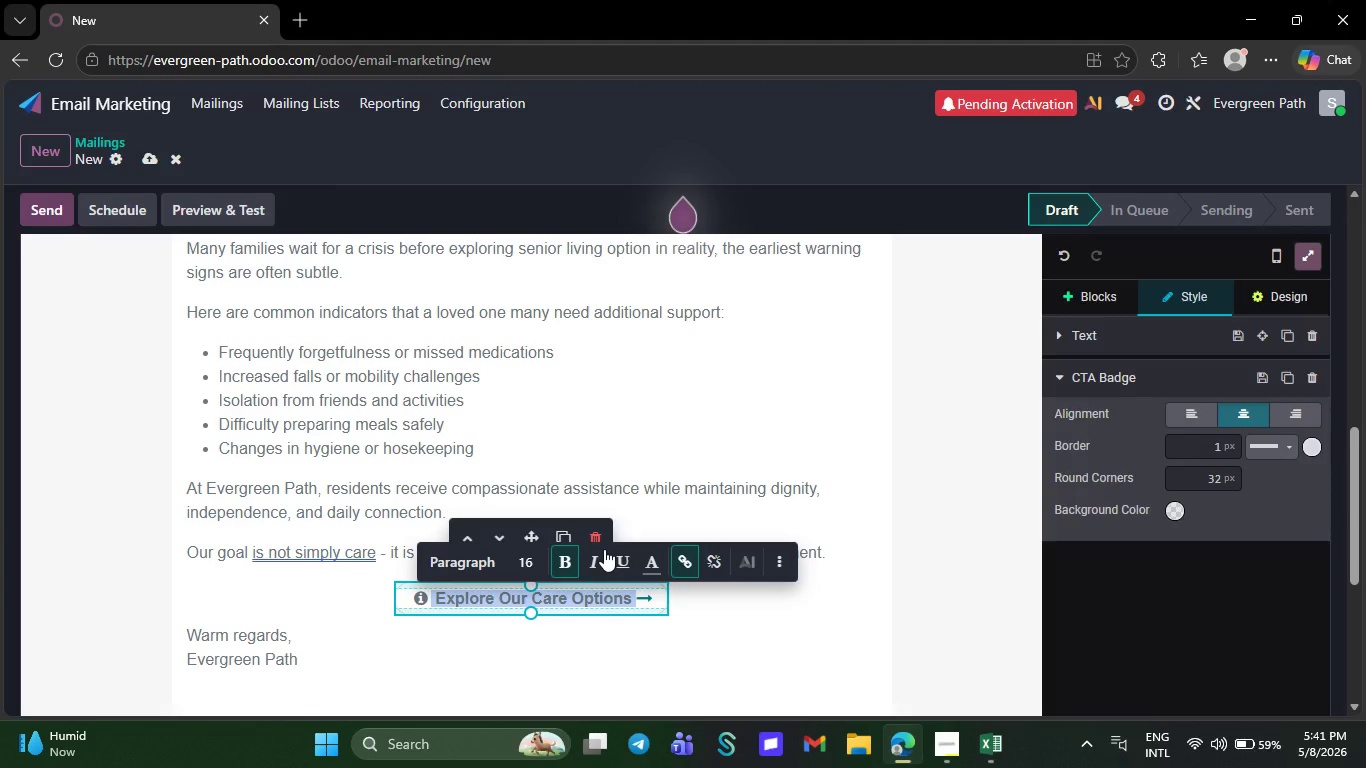 
left_click([655, 567])
 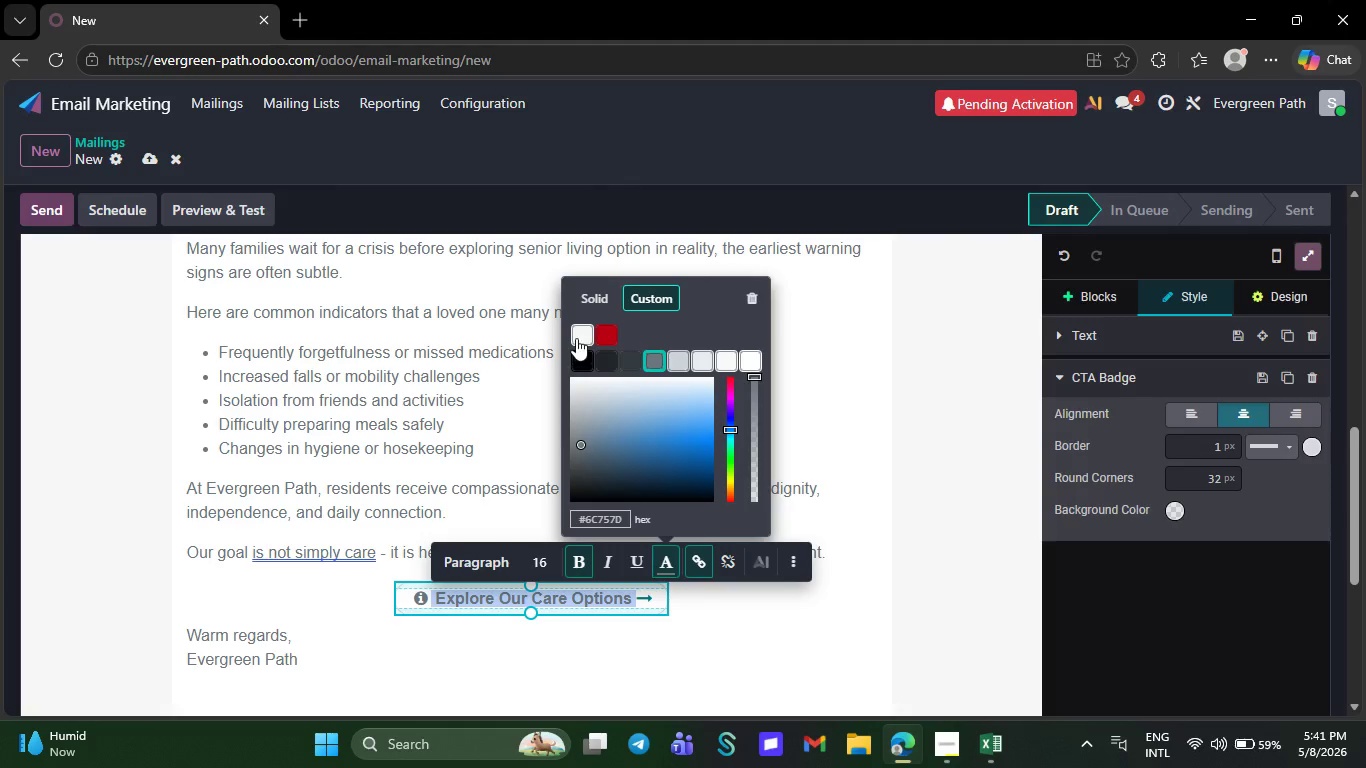 
left_click([576, 337])
 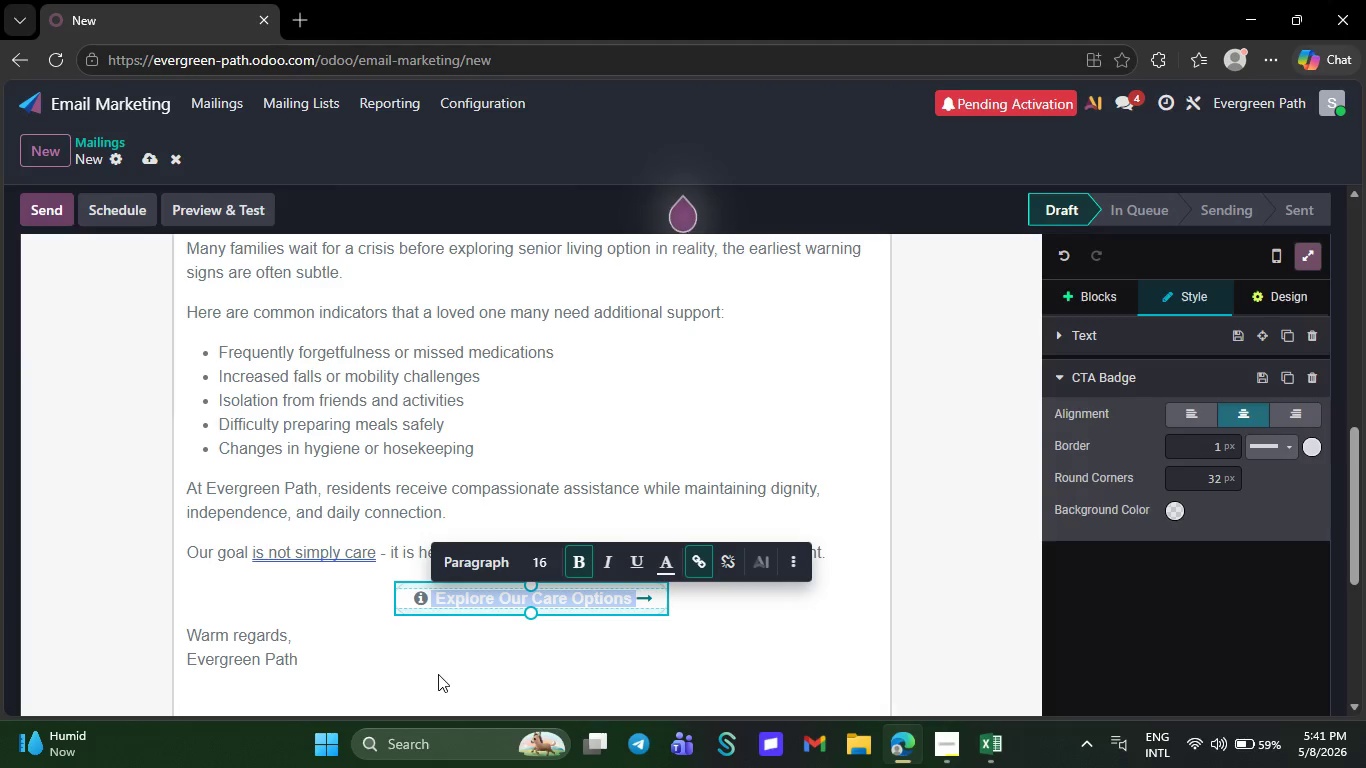 
left_click([438, 674])
 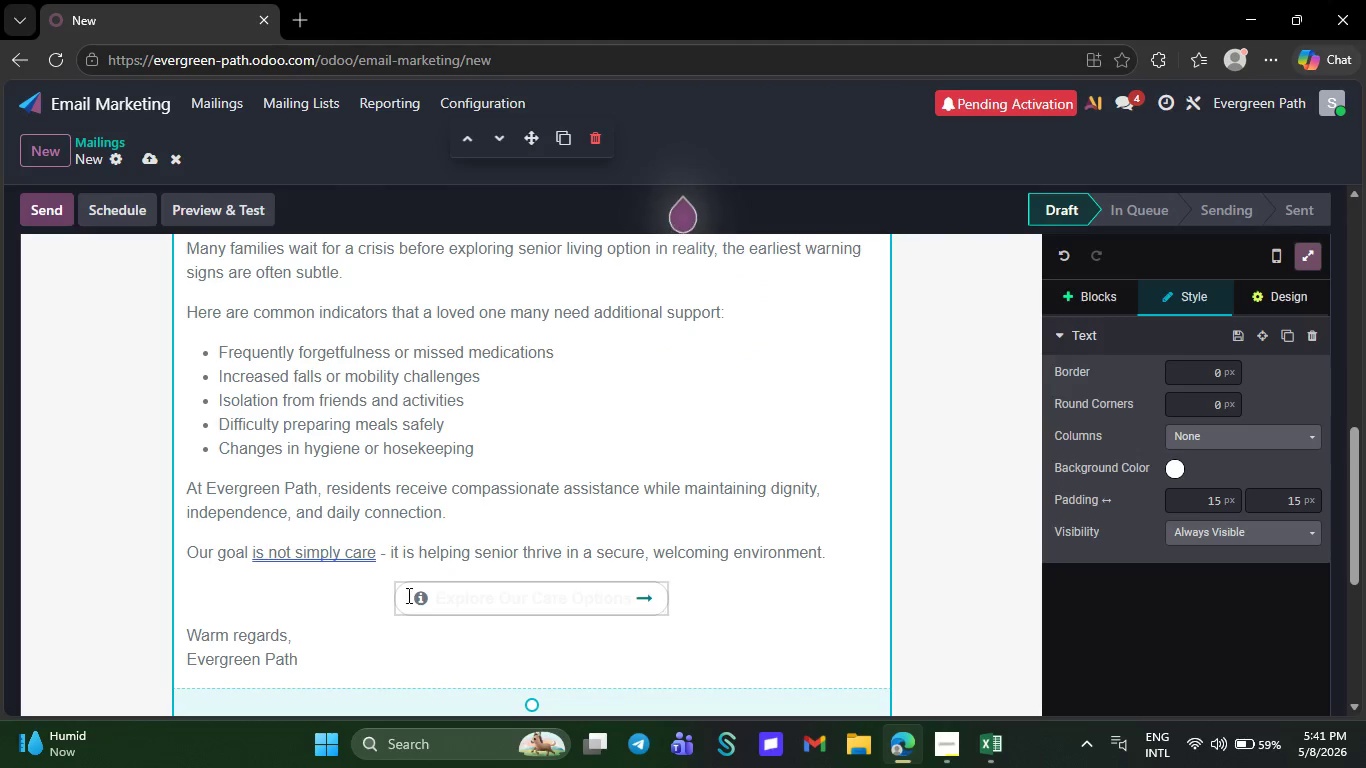 
left_click([407, 595])
 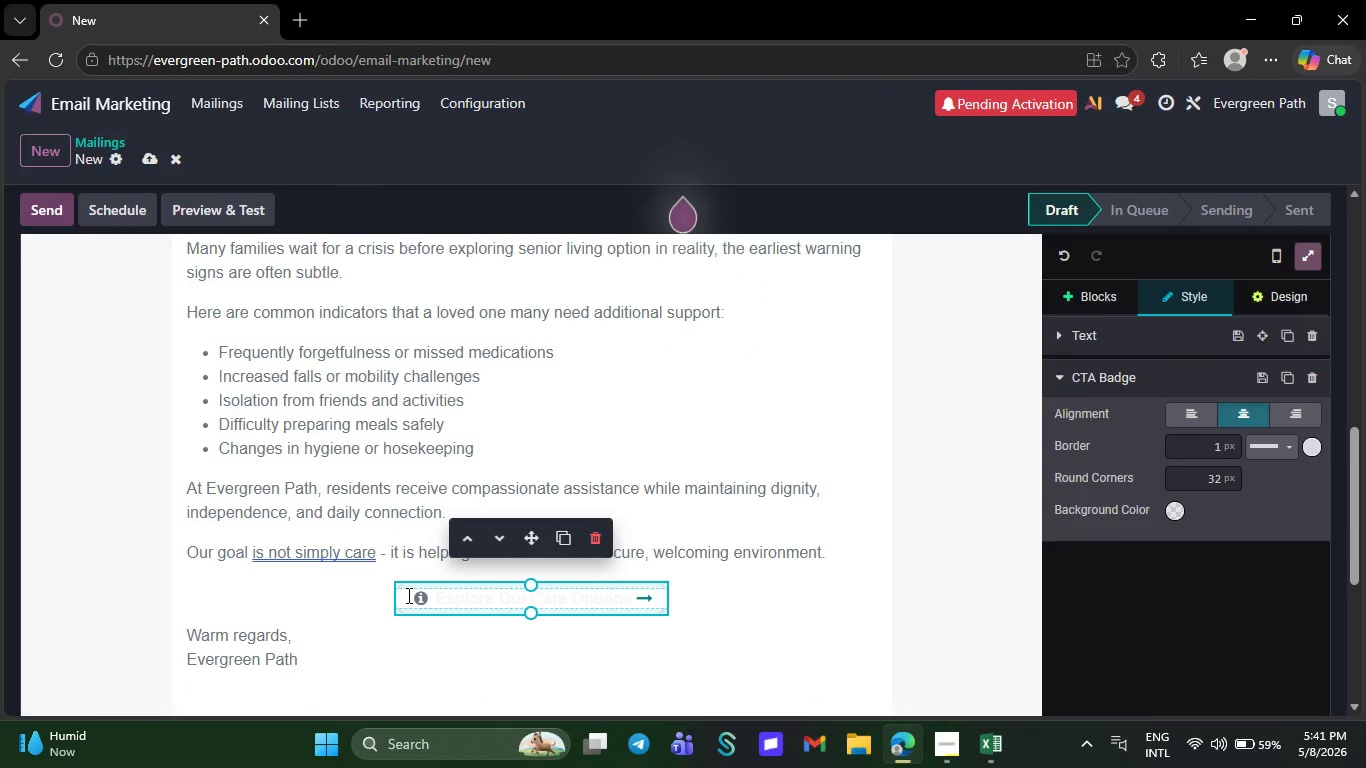 
left_click_drag(start_coordinate=[407, 595], to_coordinate=[656, 601])
 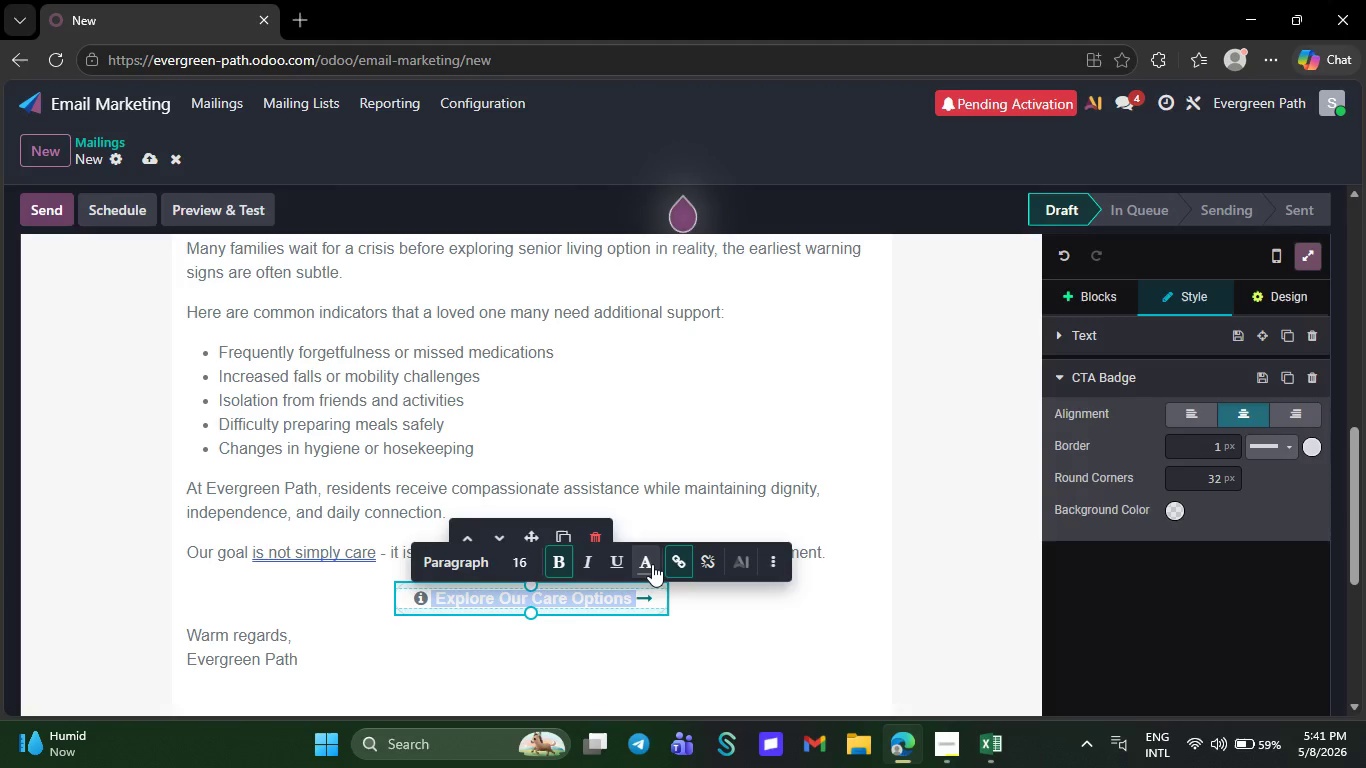 
left_click([652, 564])
 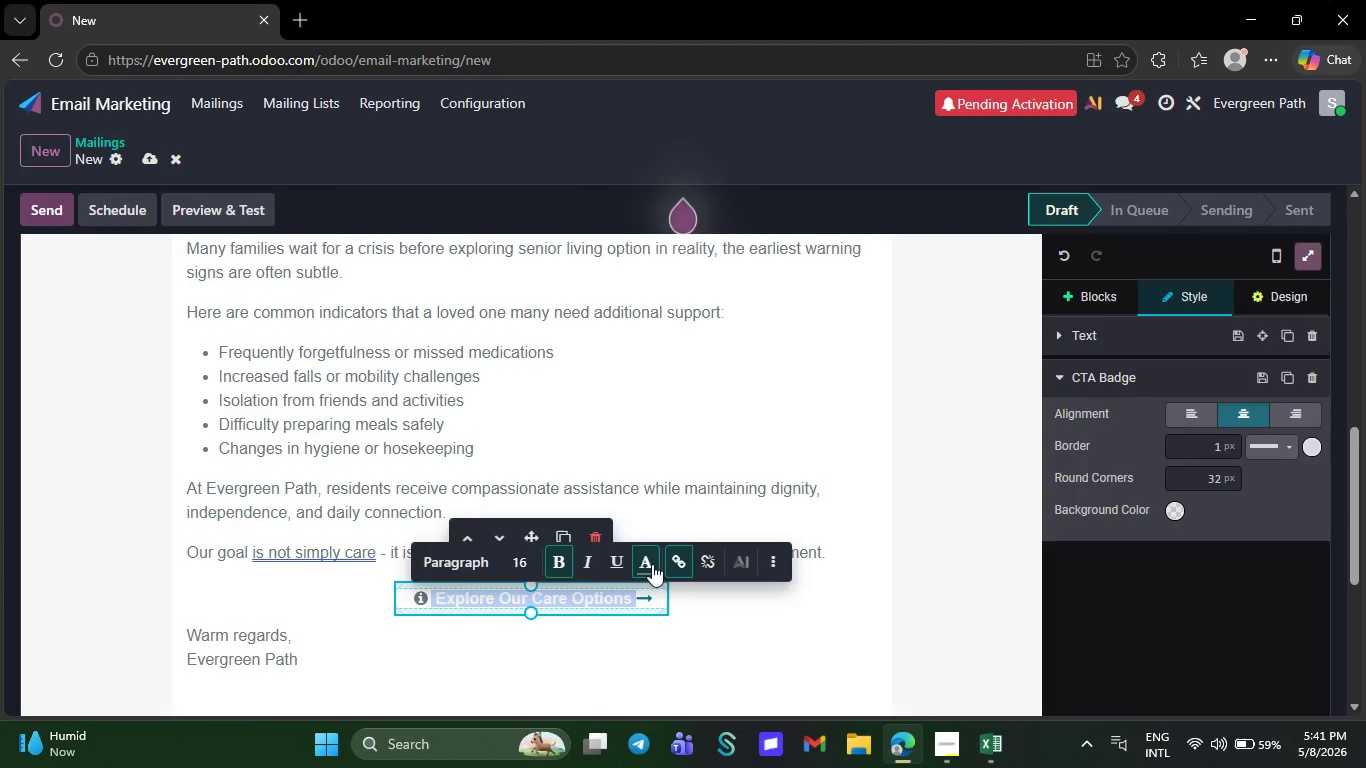 
mouse_move([647, 551])
 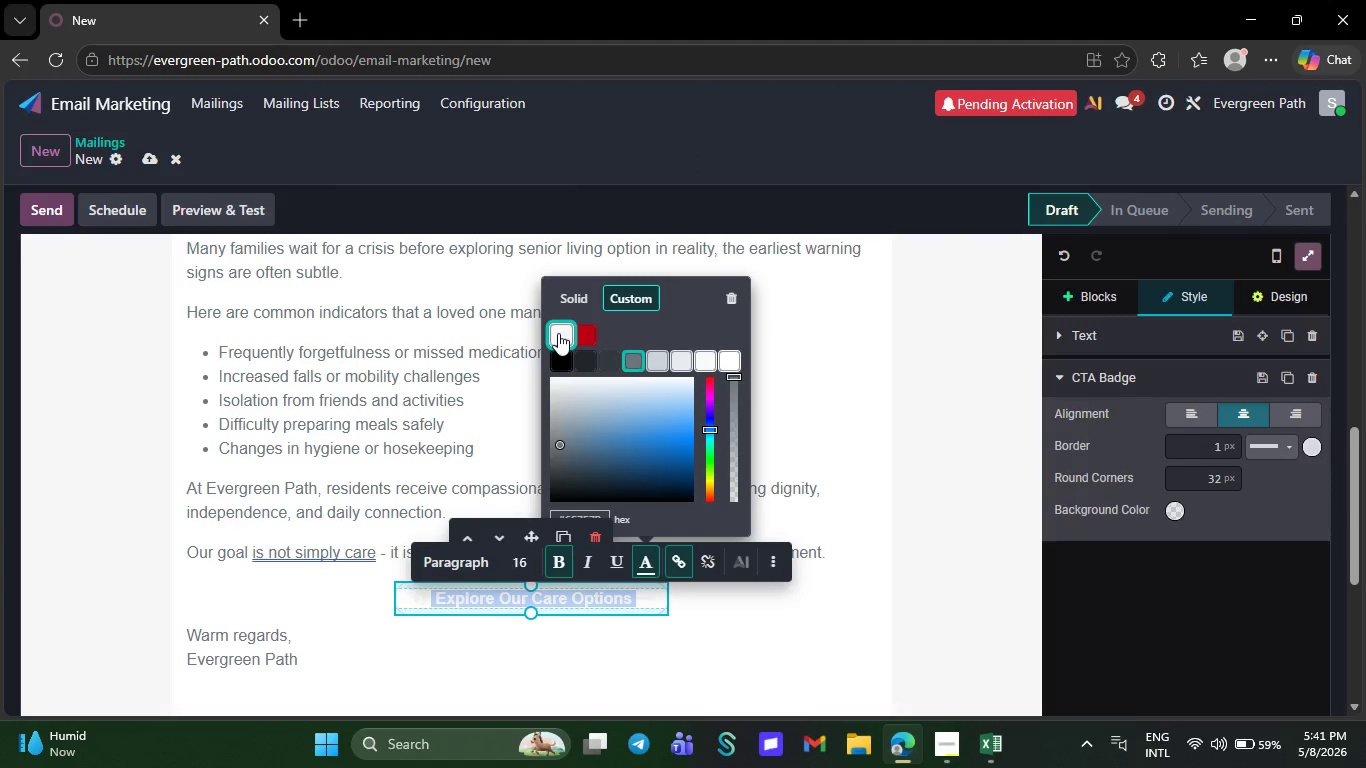 
left_click([558, 333])
 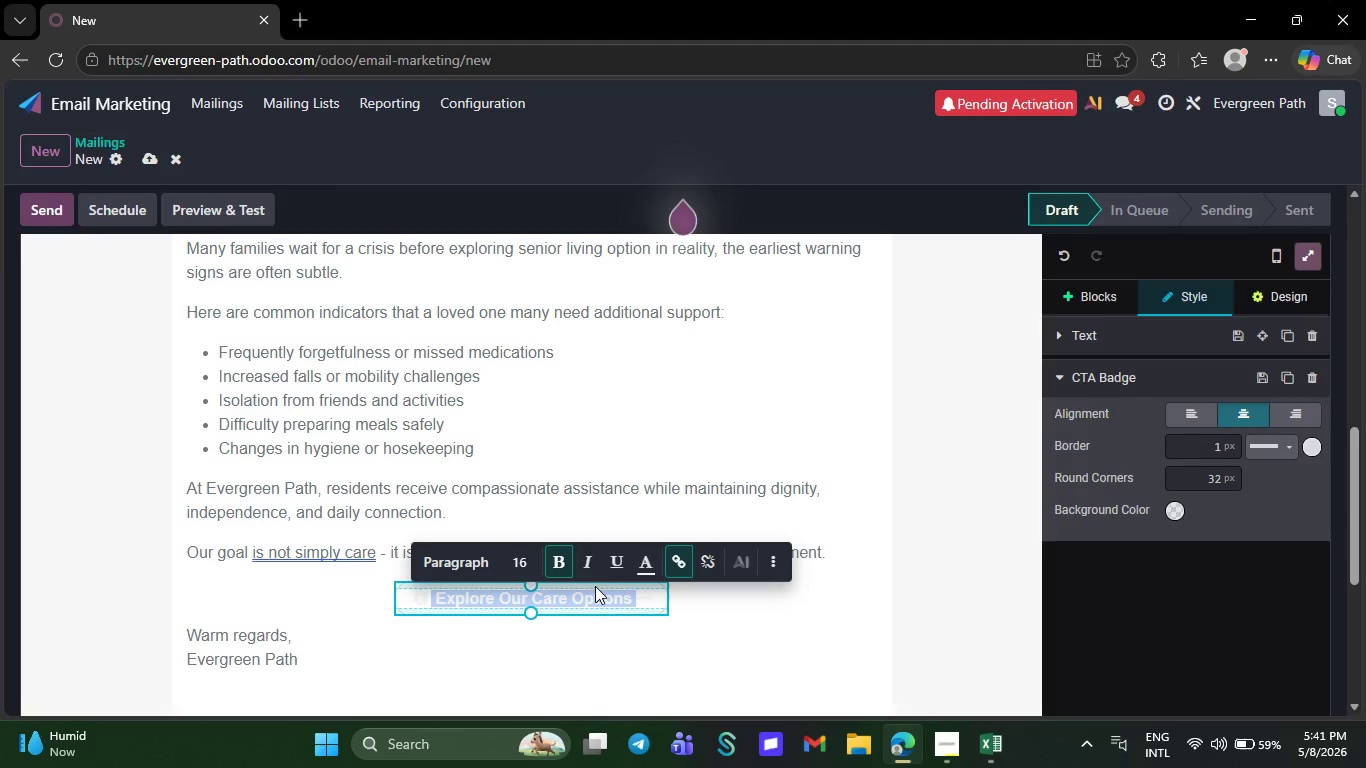 
left_click([588, 570])
 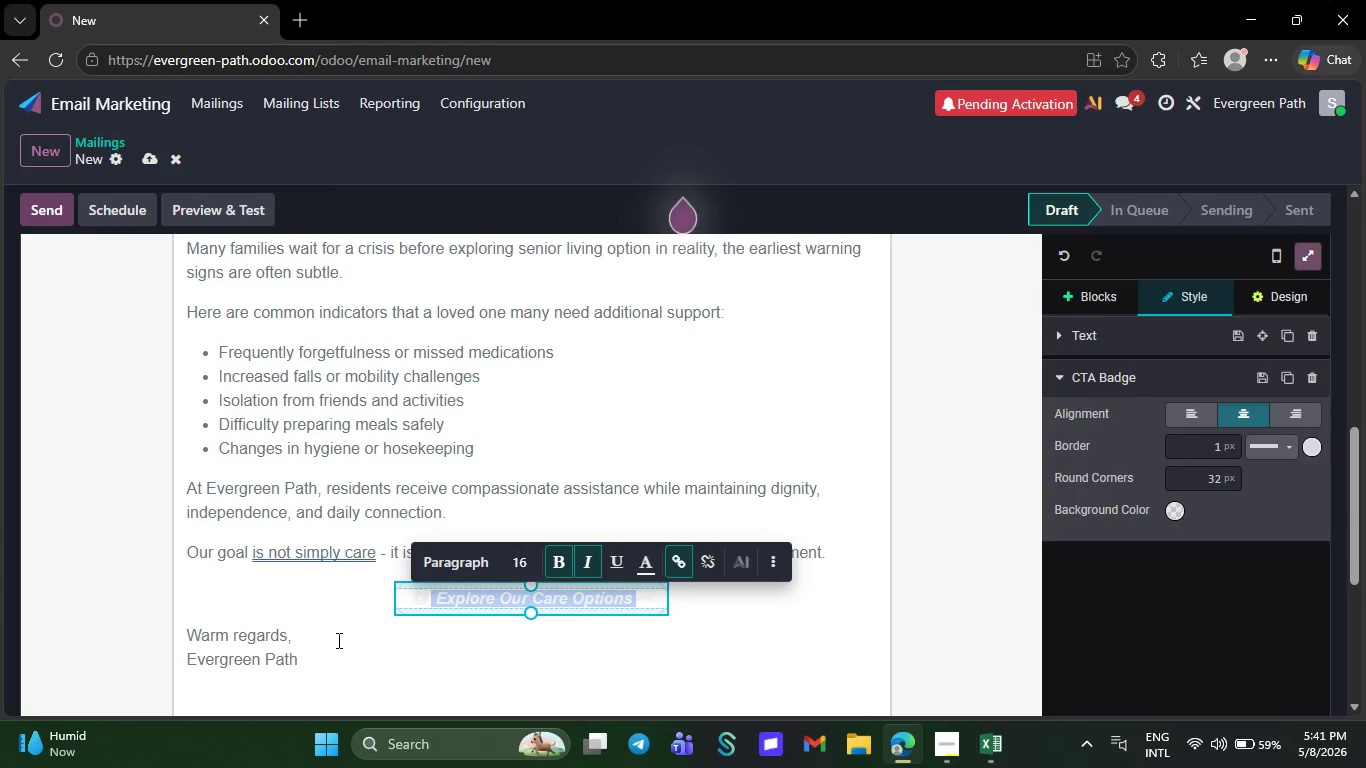 
left_click([336, 640])
 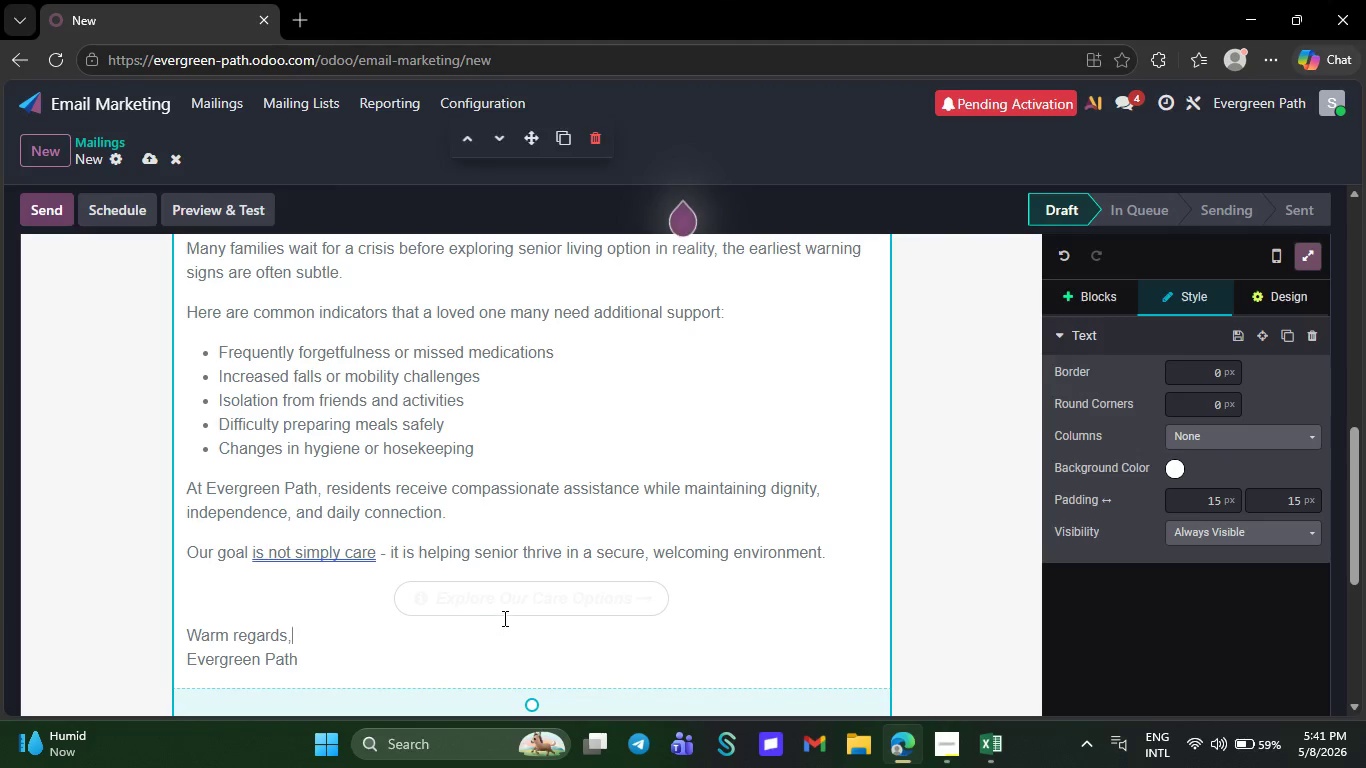 
left_click([512, 616])
 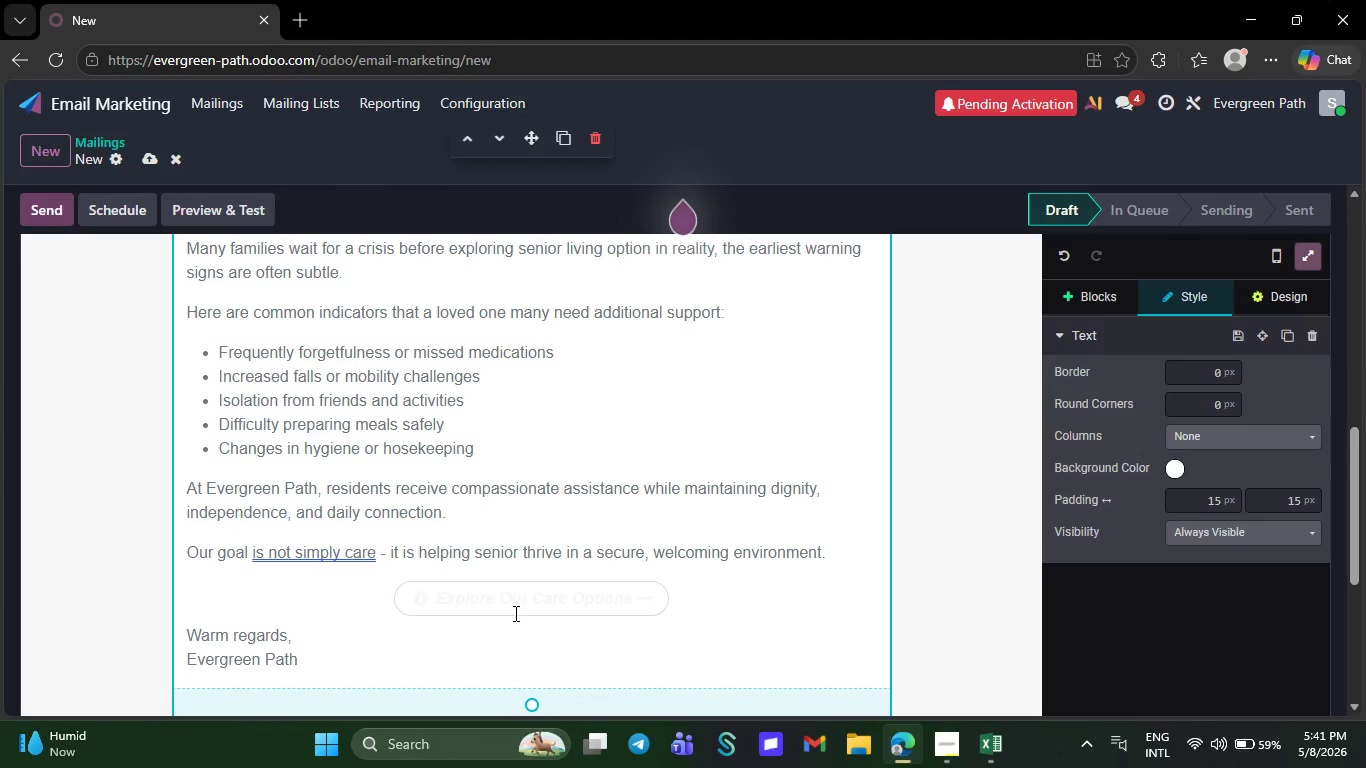 
left_click([514, 613])
 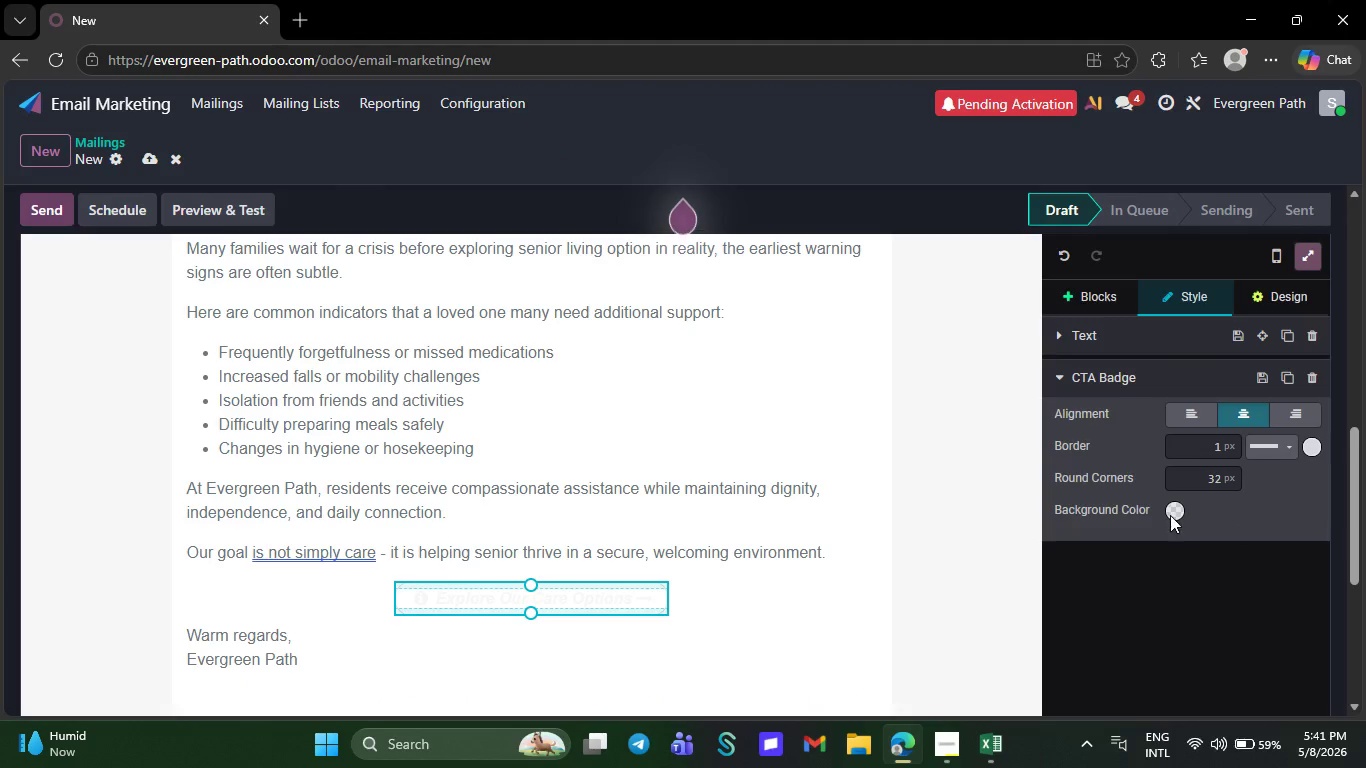 
left_click([1182, 506])
 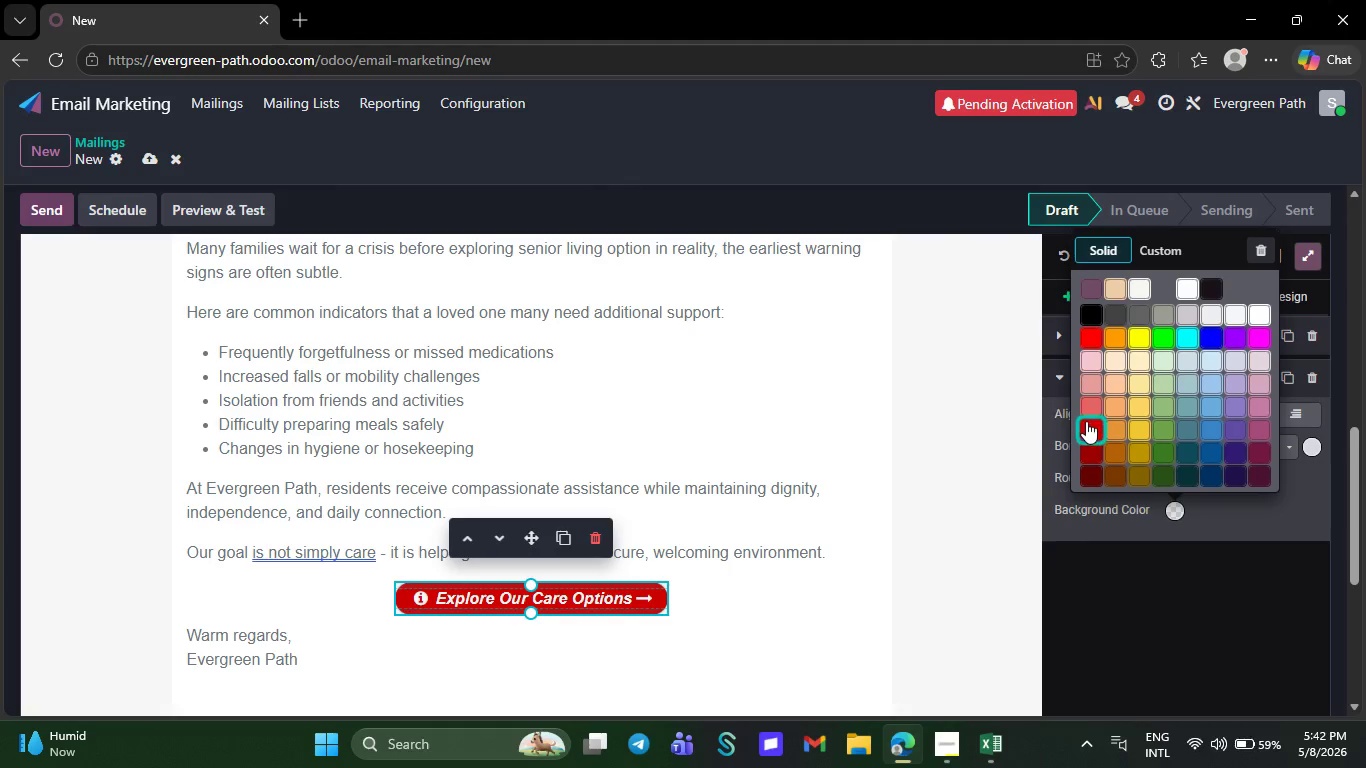 
left_click([1086, 420])
 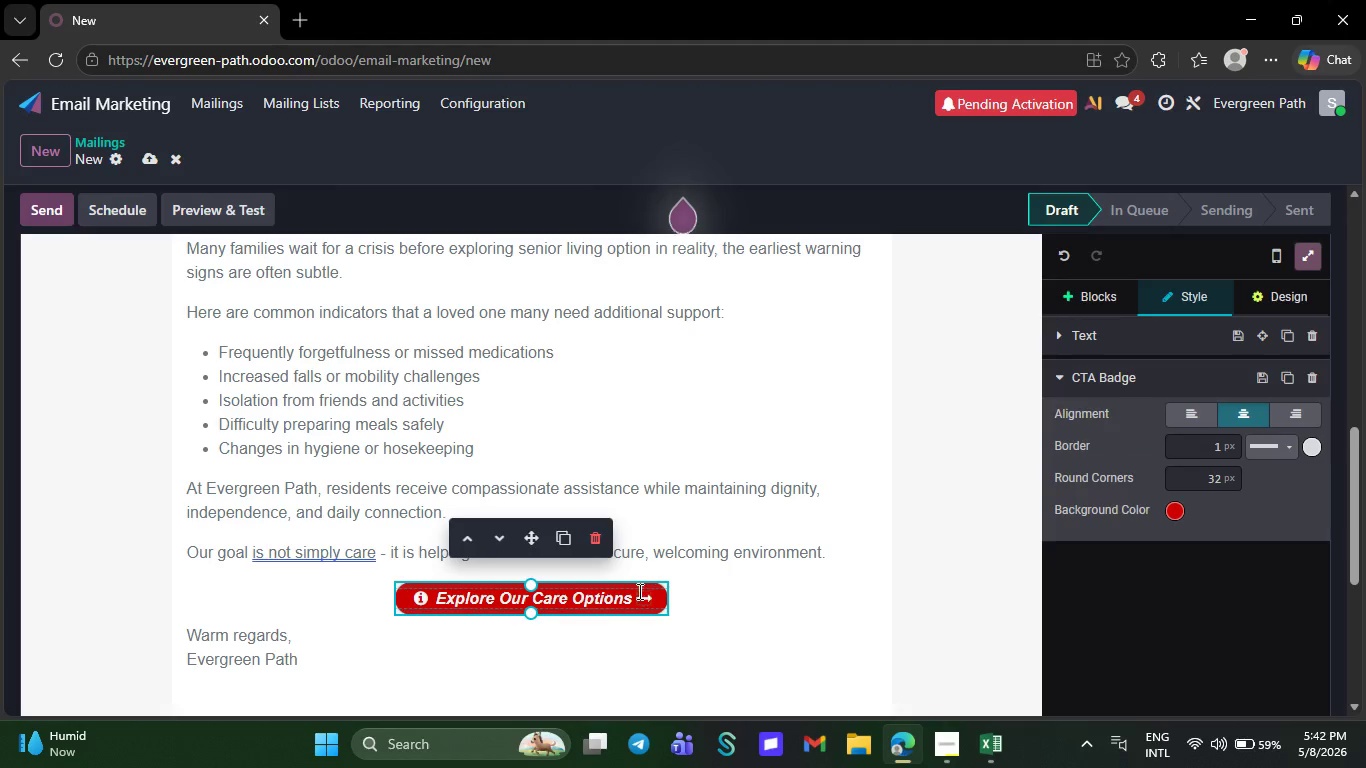 
left_click([638, 591])
 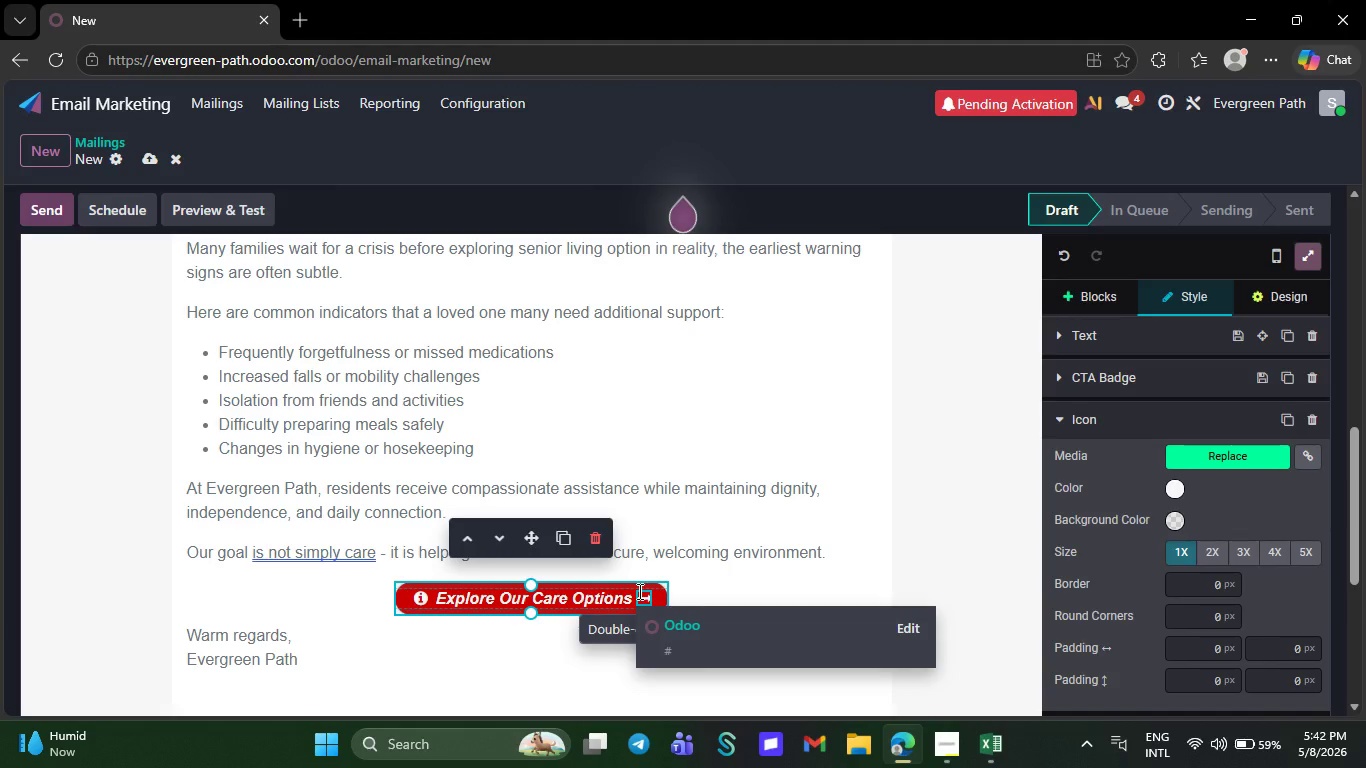 
left_click_drag(start_coordinate=[638, 591], to_coordinate=[703, 606])
 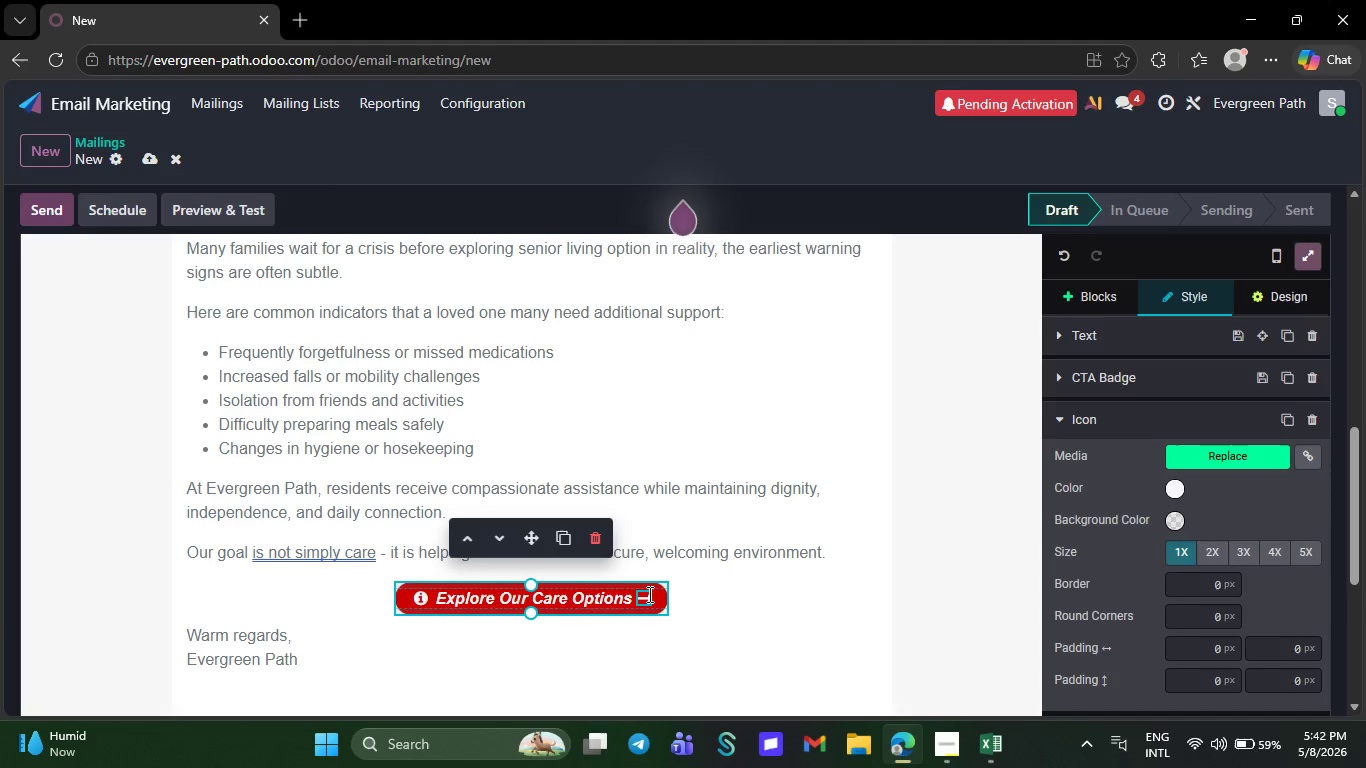 
left_click([648, 594])
 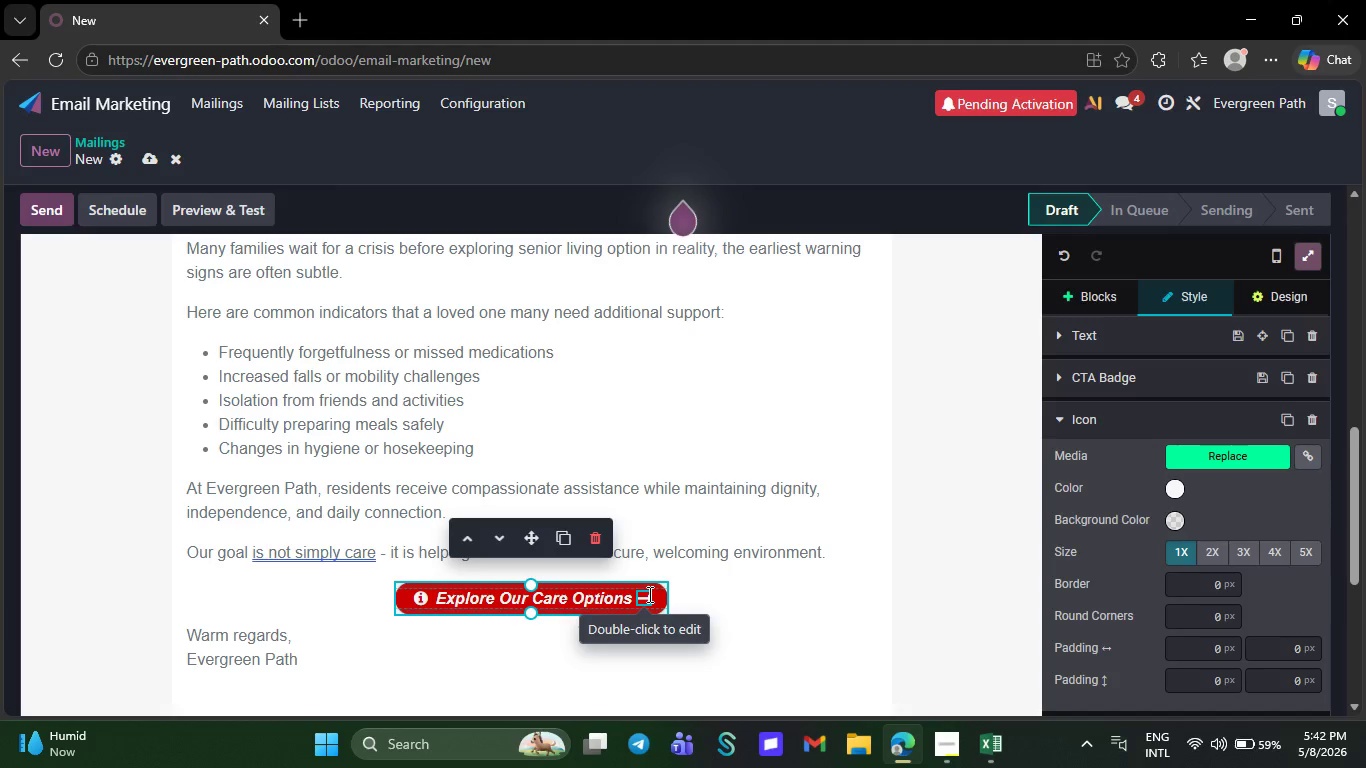 
left_click([671, 476])
 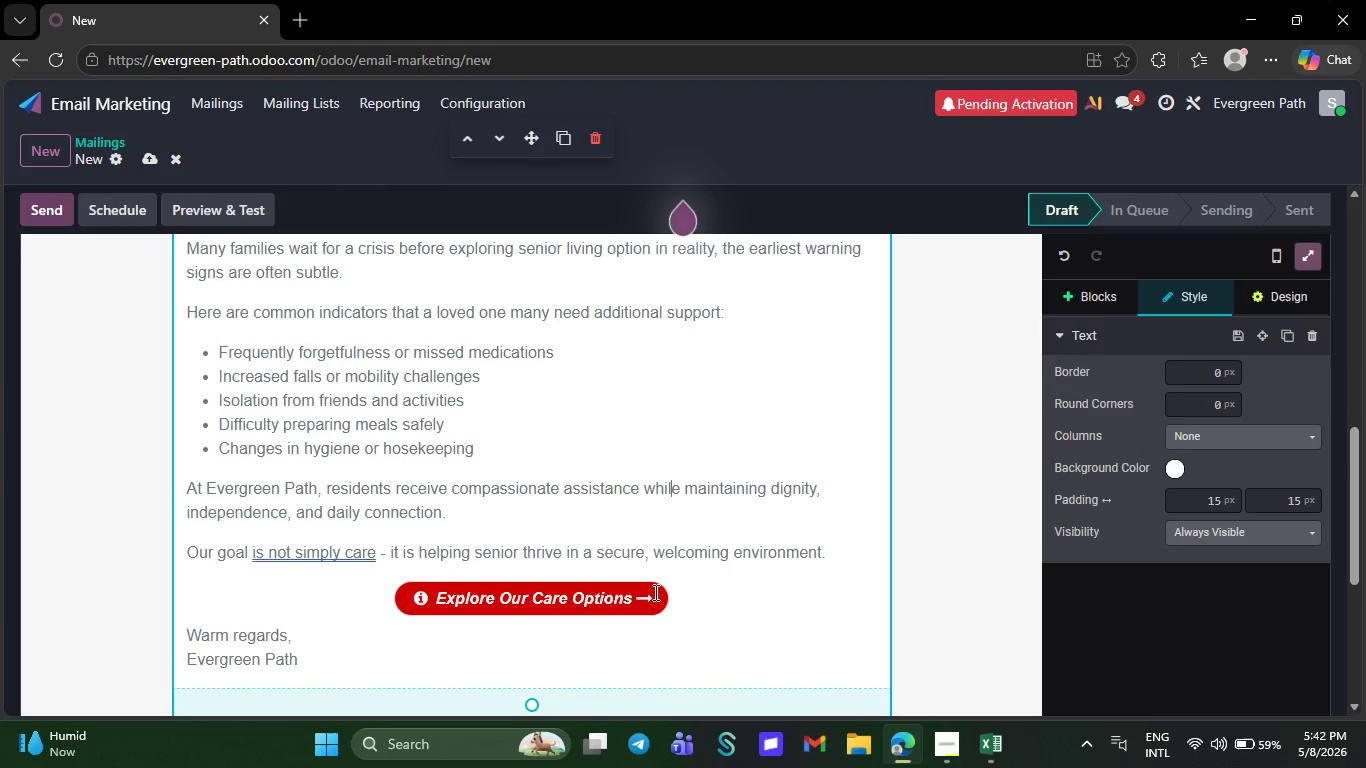 
left_click([646, 599])
 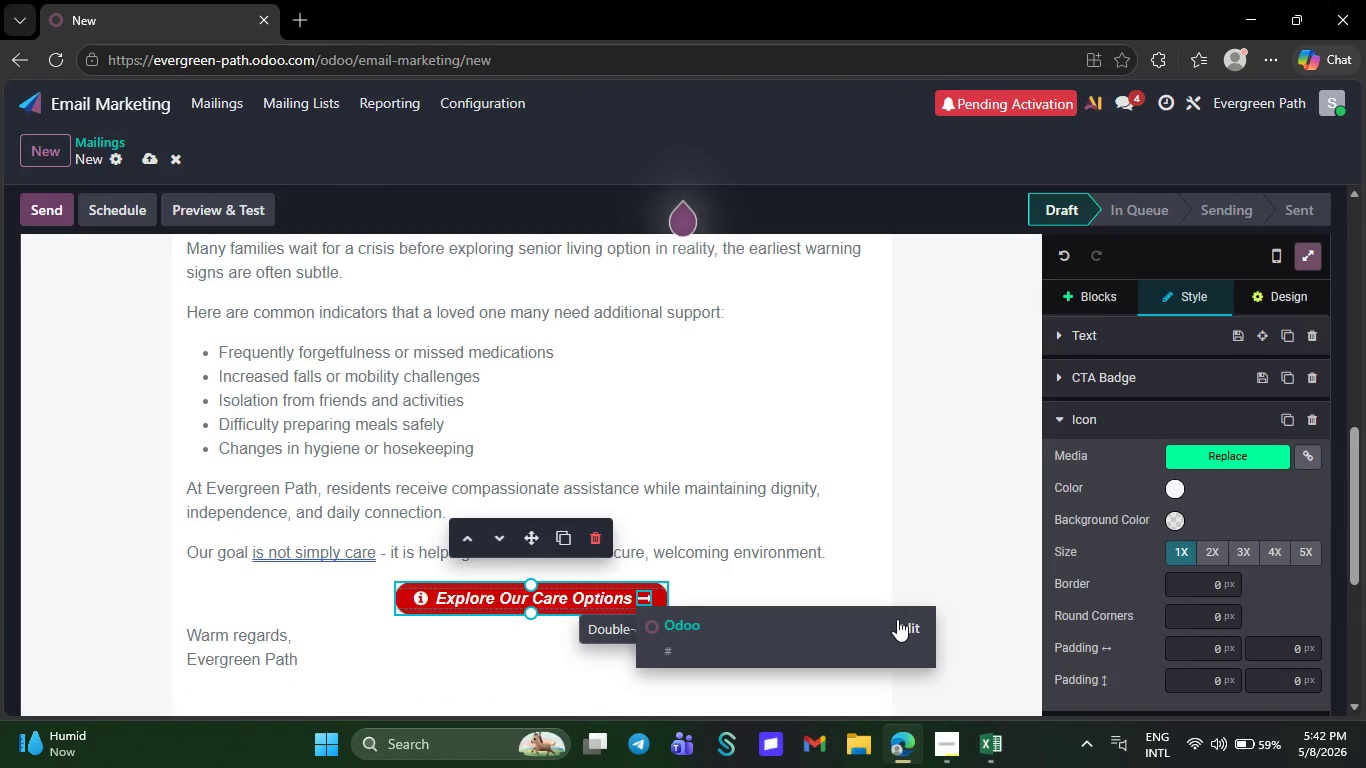 
left_click([912, 615])
 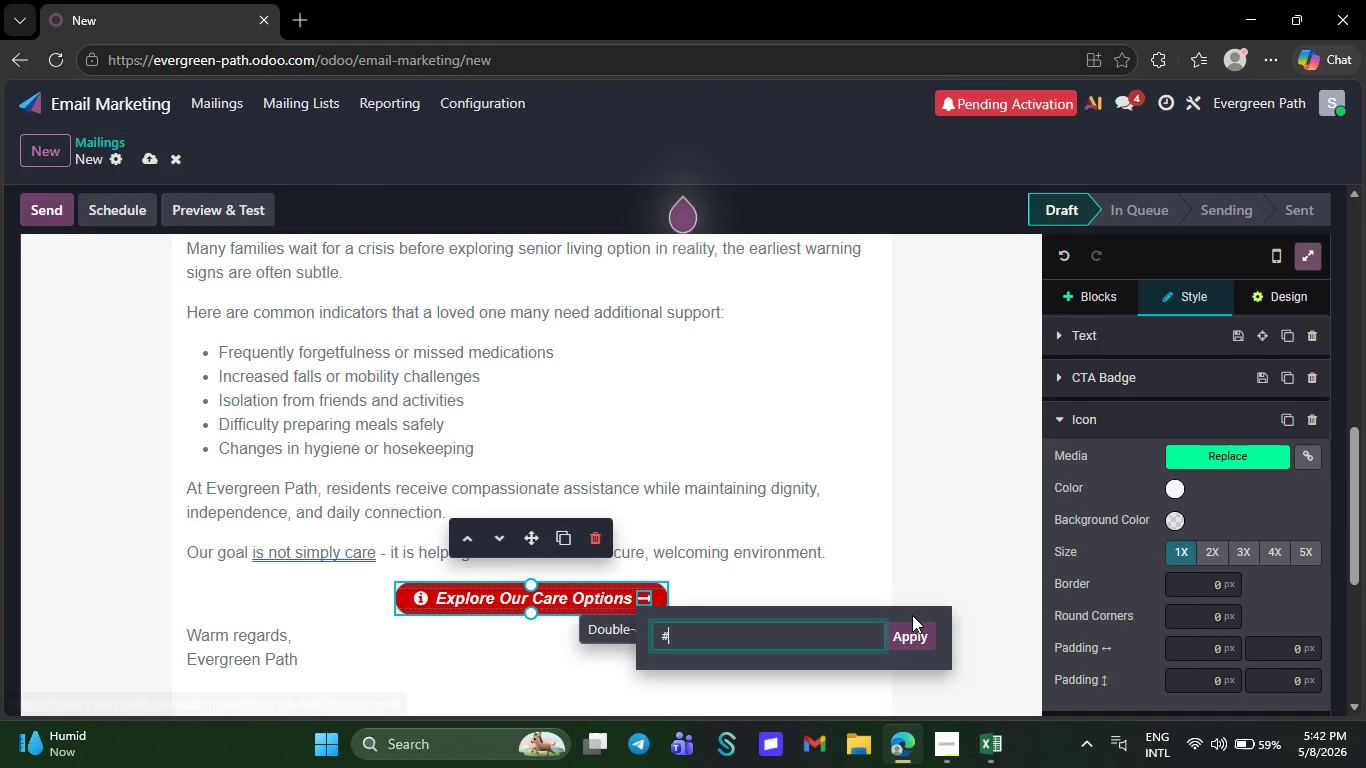 
key(Backspace)
type(htt)
 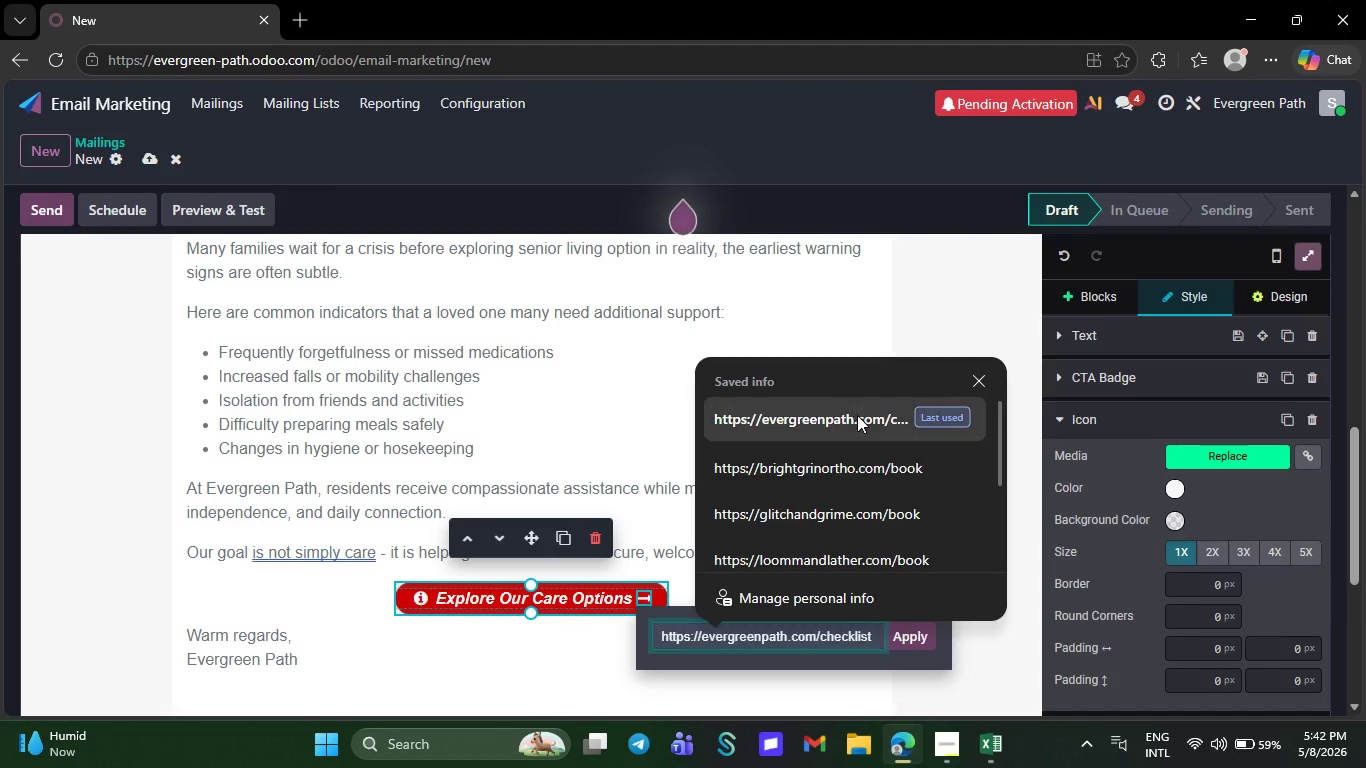 
left_click([857, 415])
 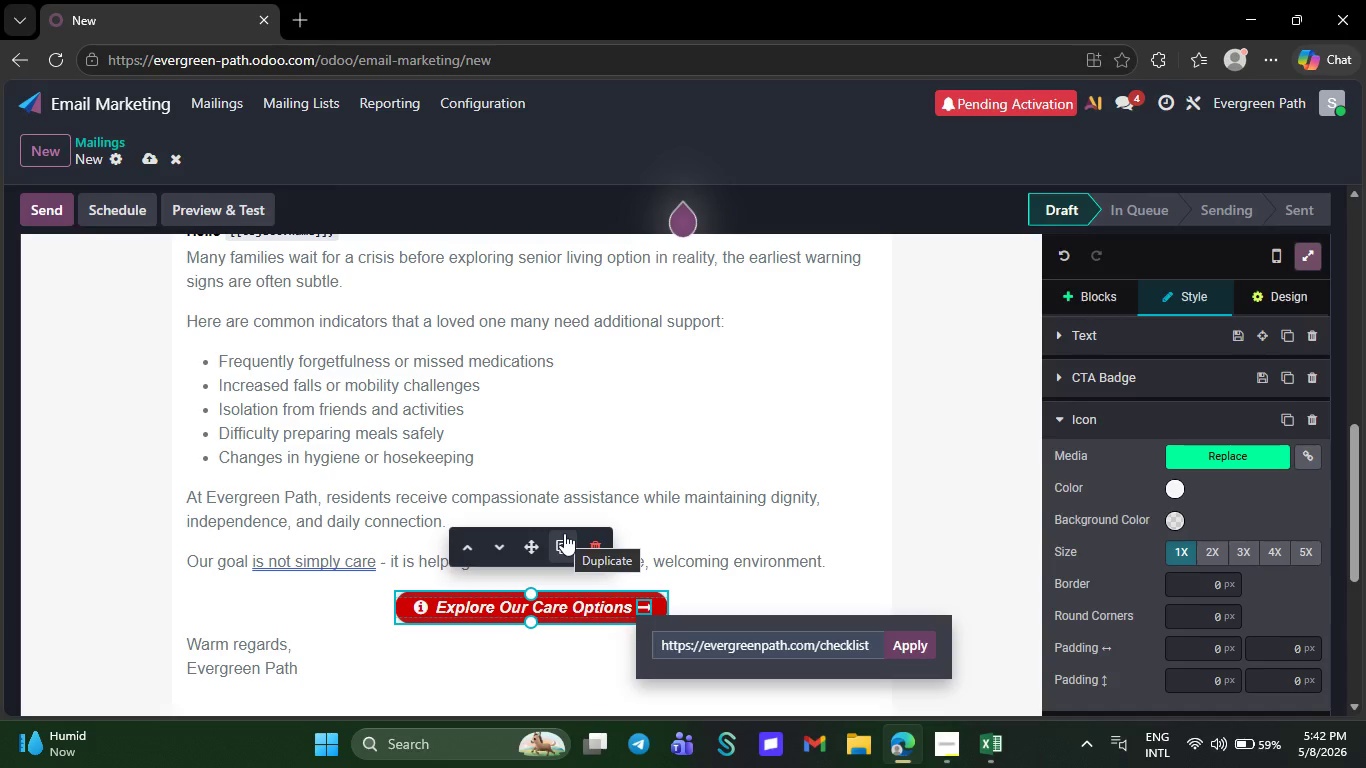 
wait(20.59)
 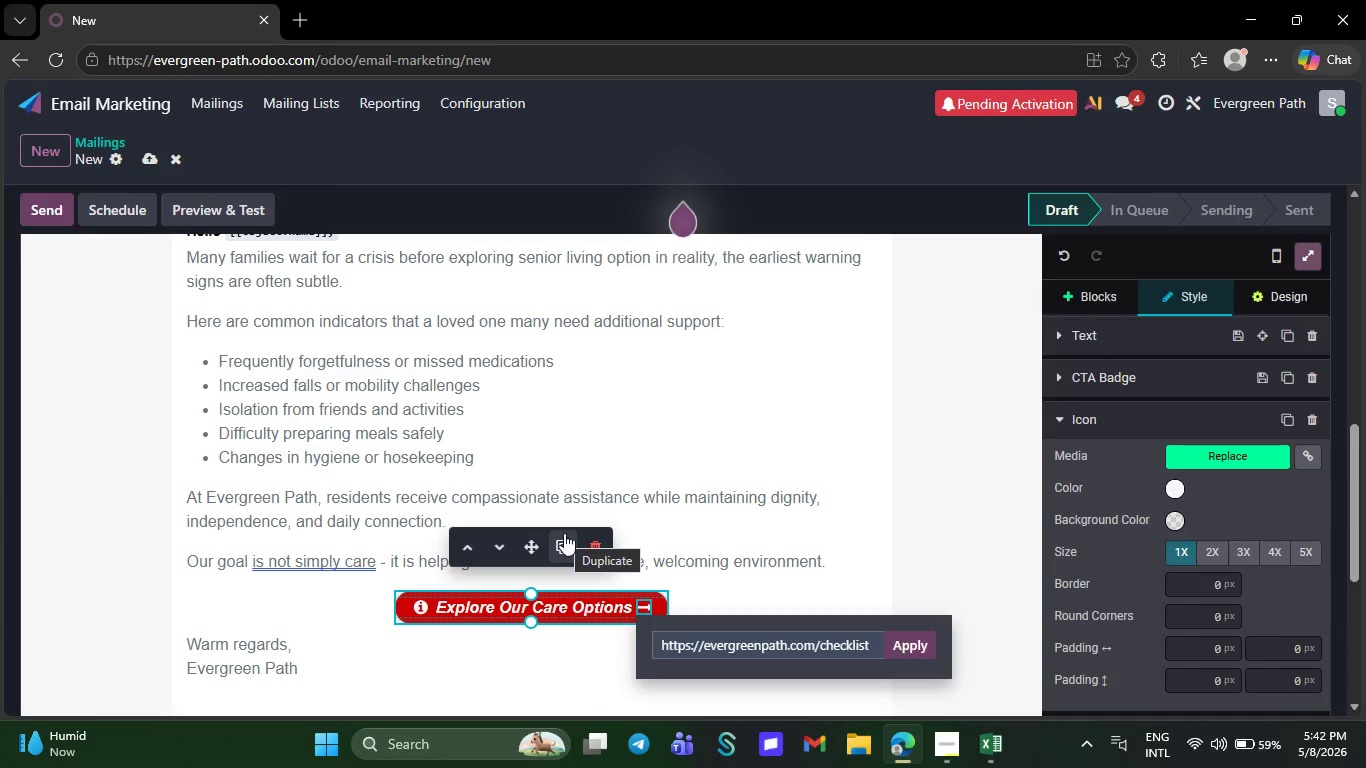 
double_click([851, 646])
 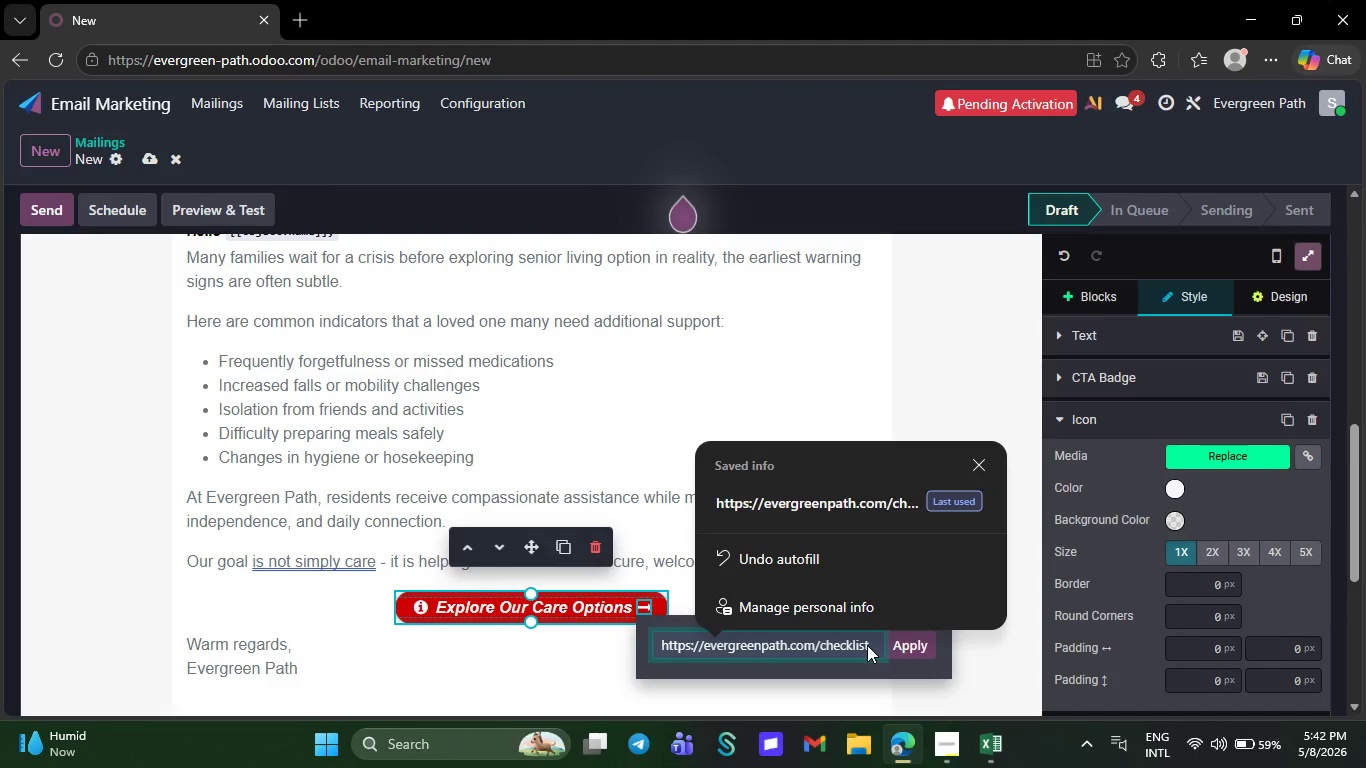 
left_click([867, 644])
 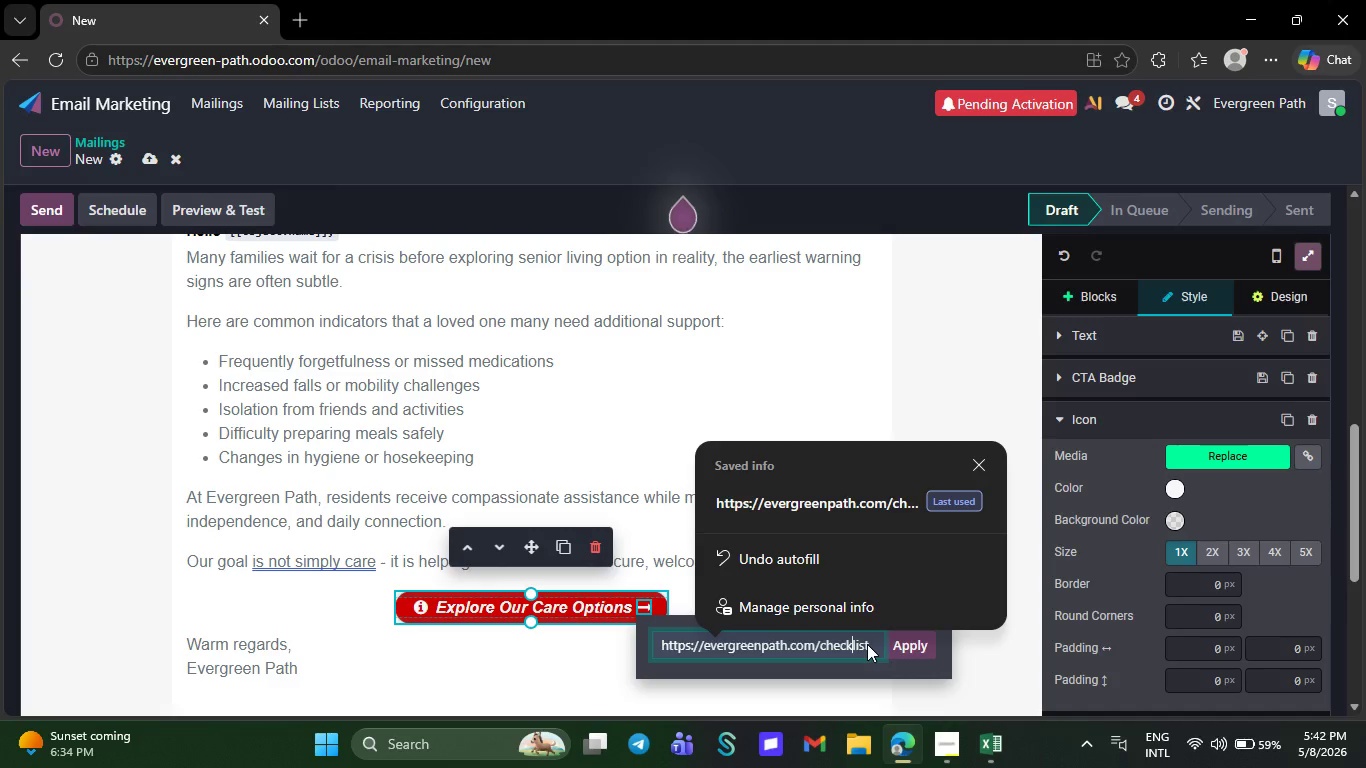 
wait(6.03)
 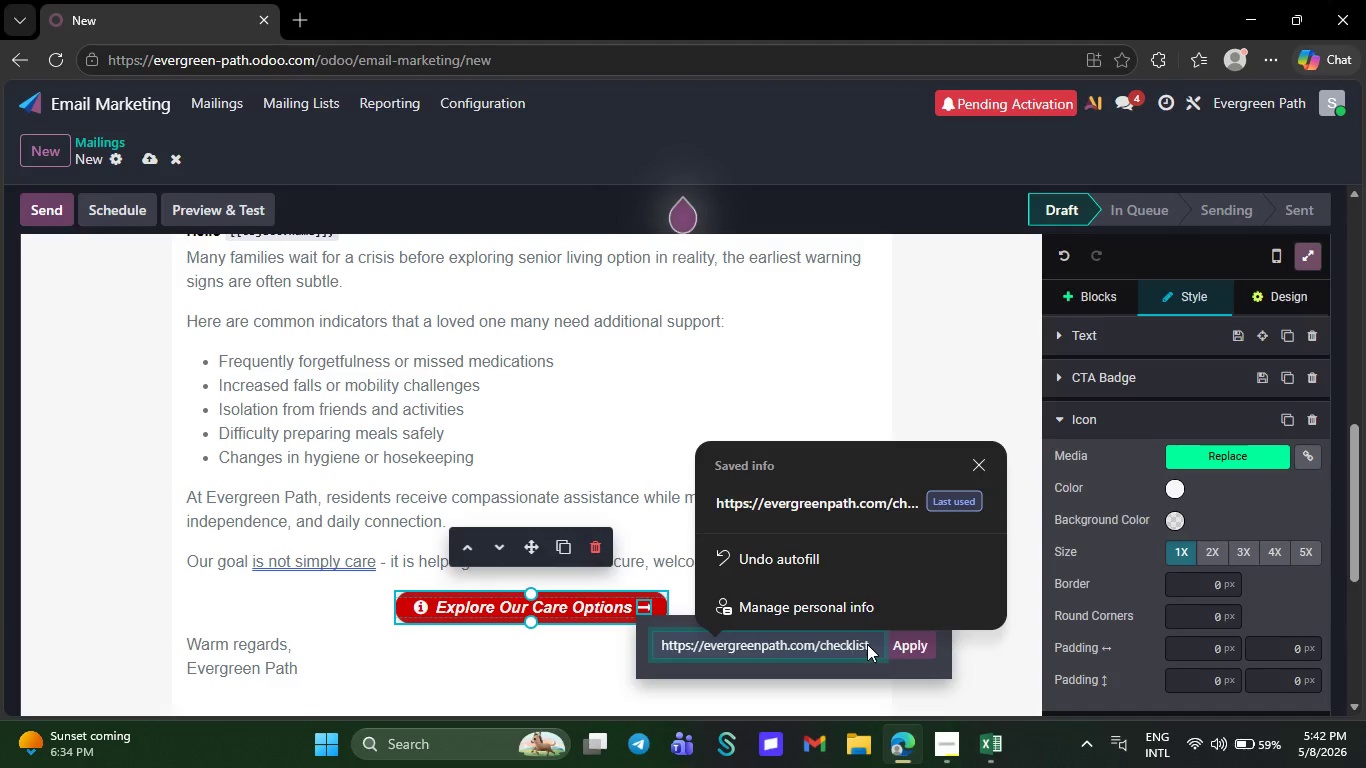 
key(ArrowRight)
 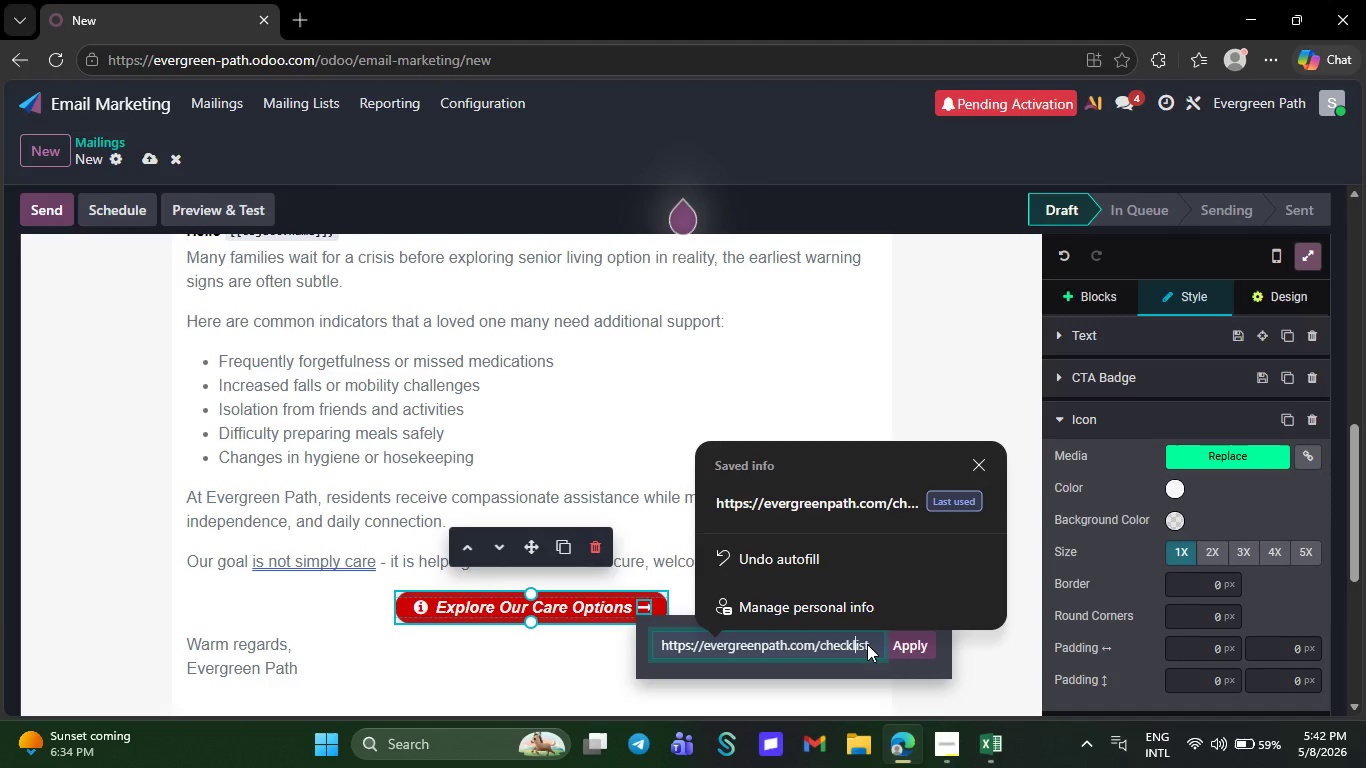 
key(ArrowRight)
 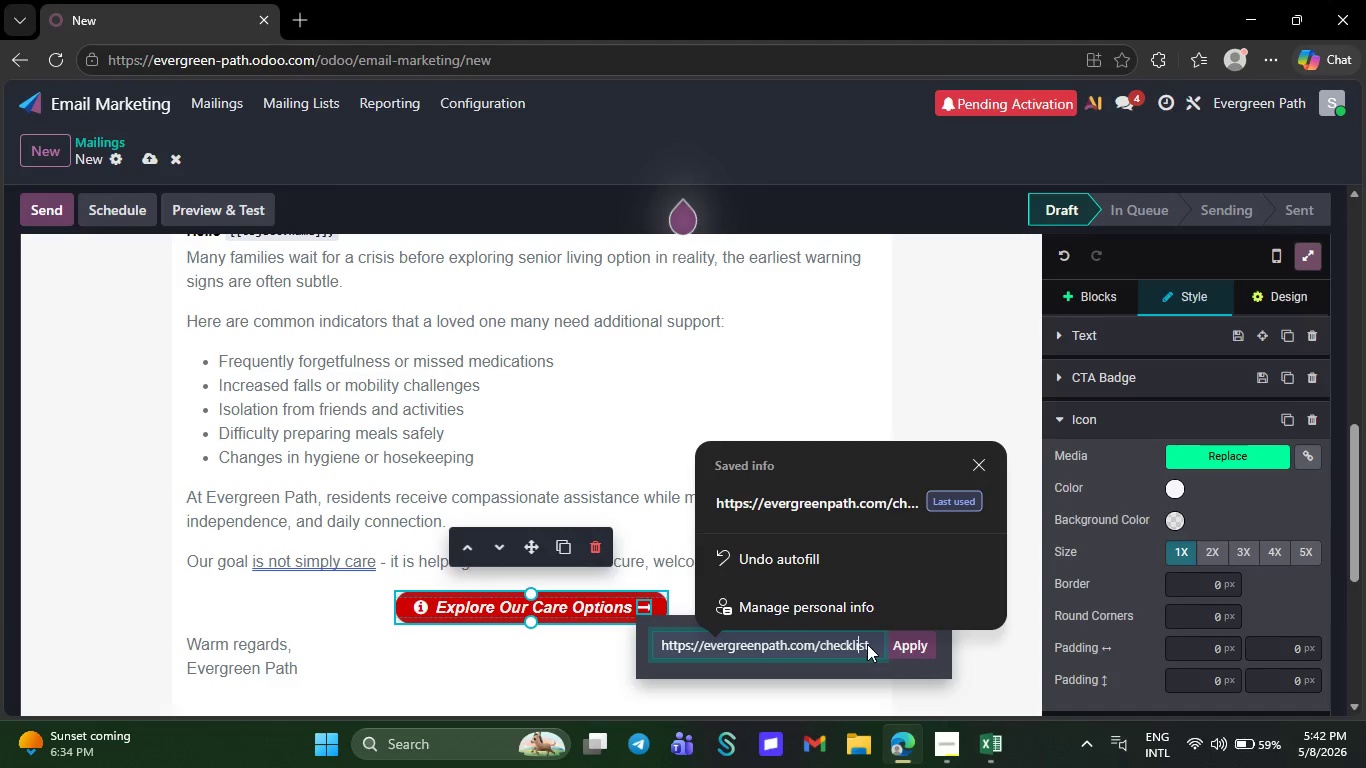 
key(ArrowRight)
 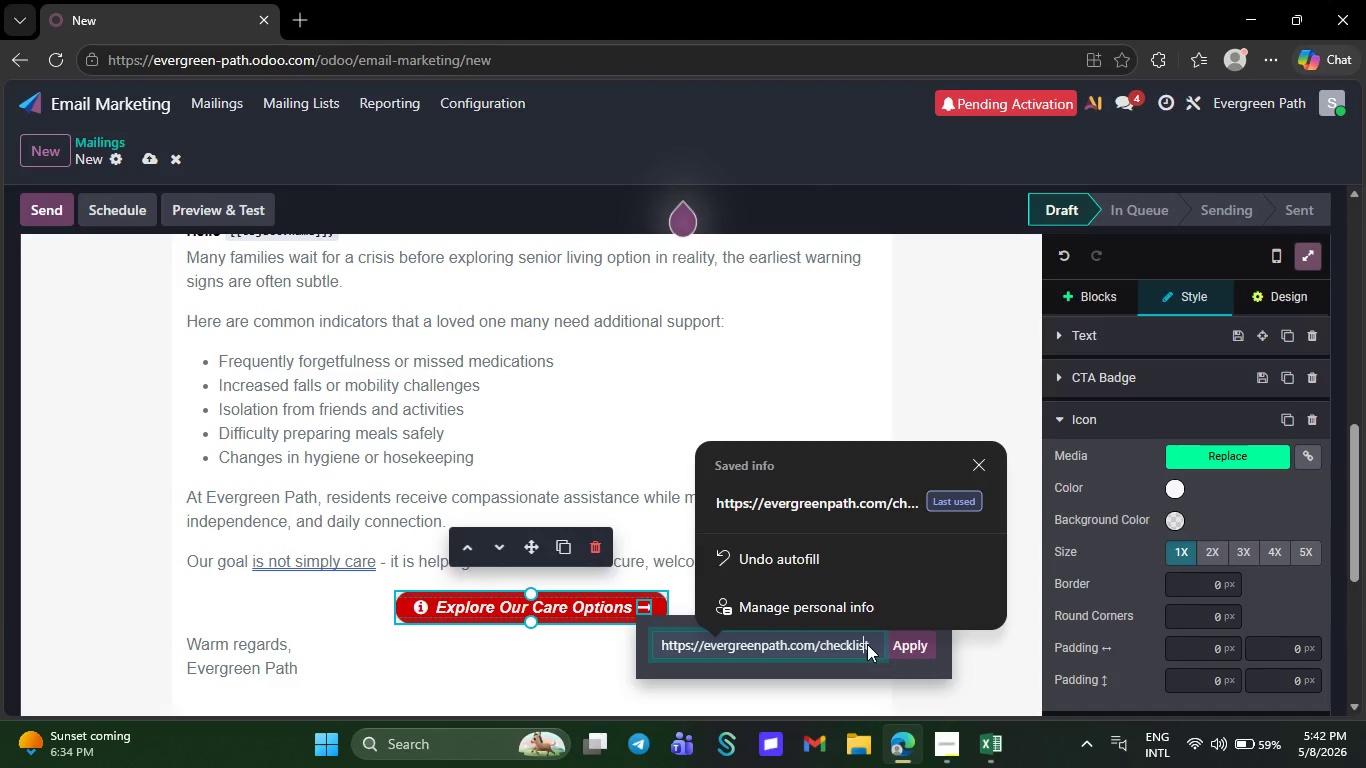 
key(ArrowRight)
 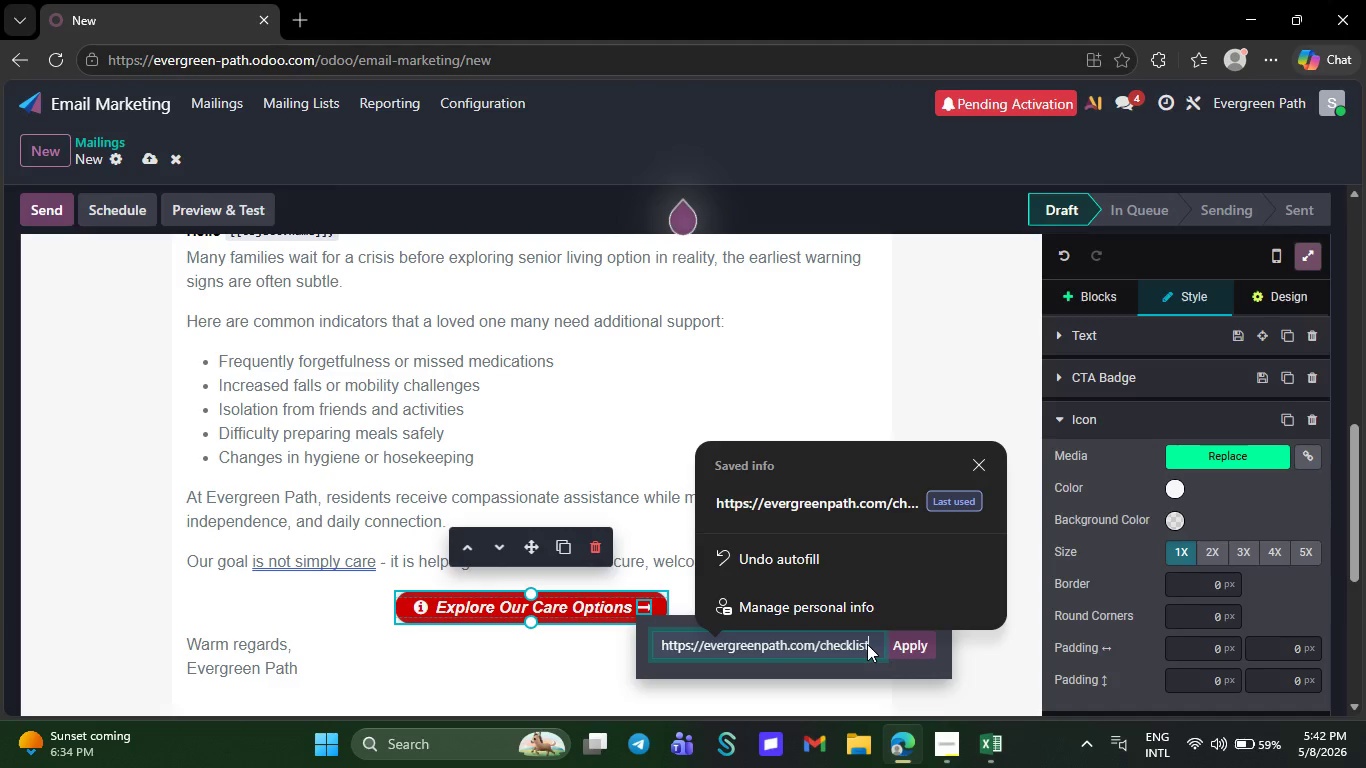 
key(Backspace)
key(Backspace)
key(Backspace)
key(Backspace)
key(Backspace)
key(Backspace)
key(Backspace)
key(Backspace)
key(Backspace)
type(service)
 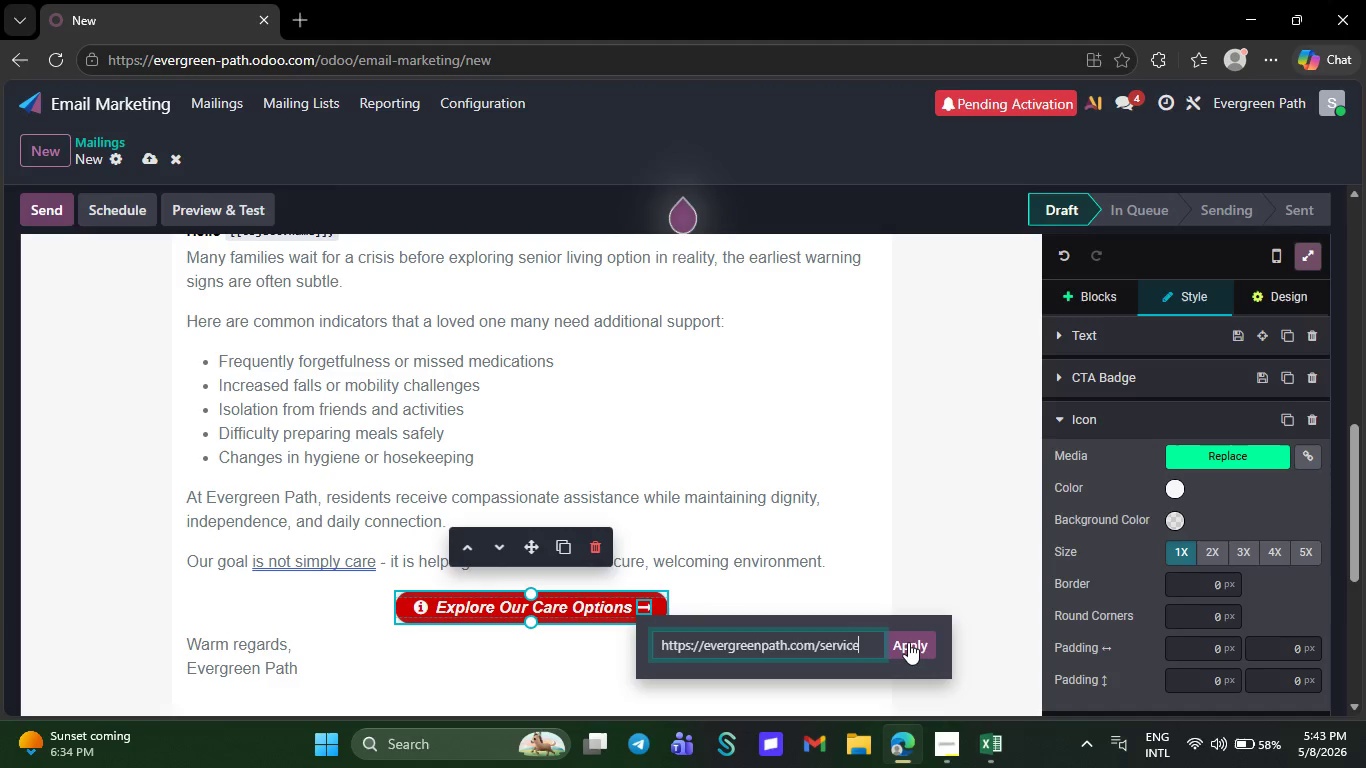 
left_click([908, 642])
 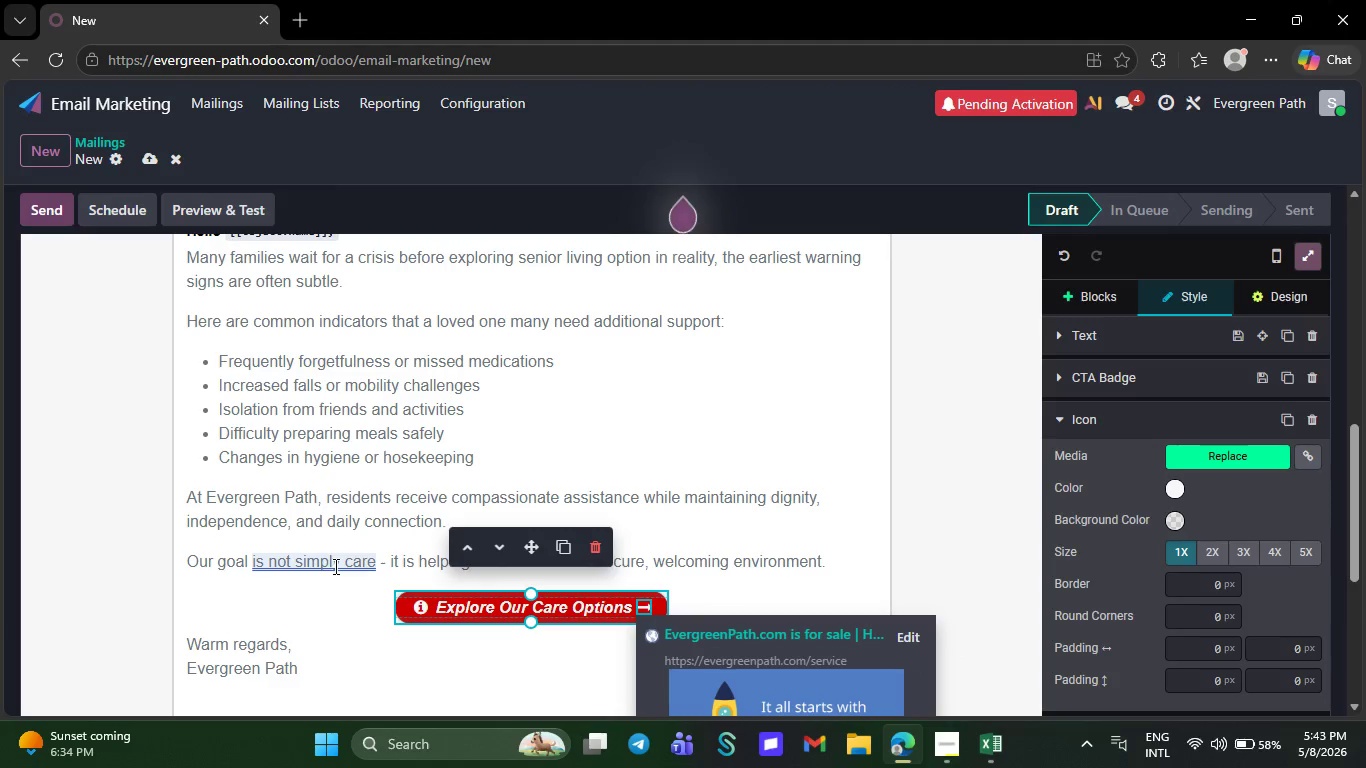 
wait(6.77)
 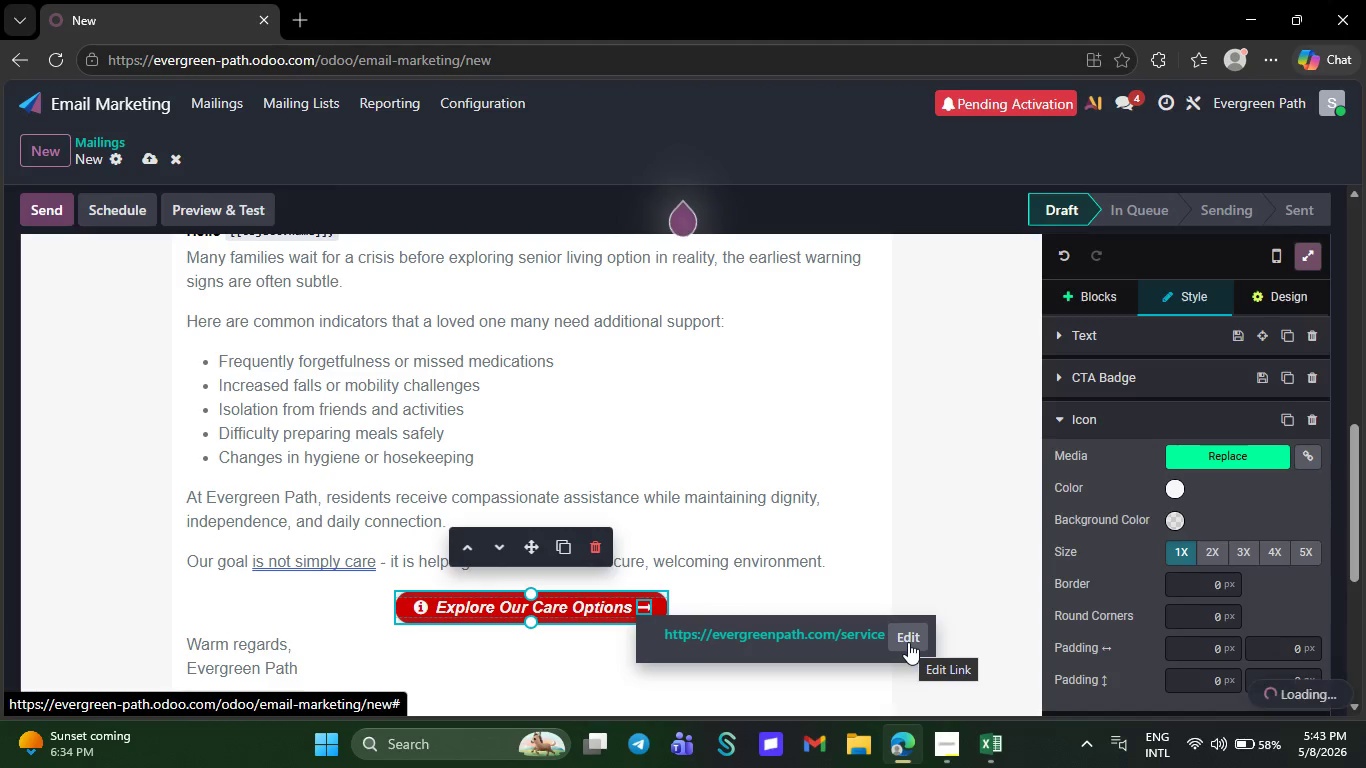 
right_click([315, 568])
 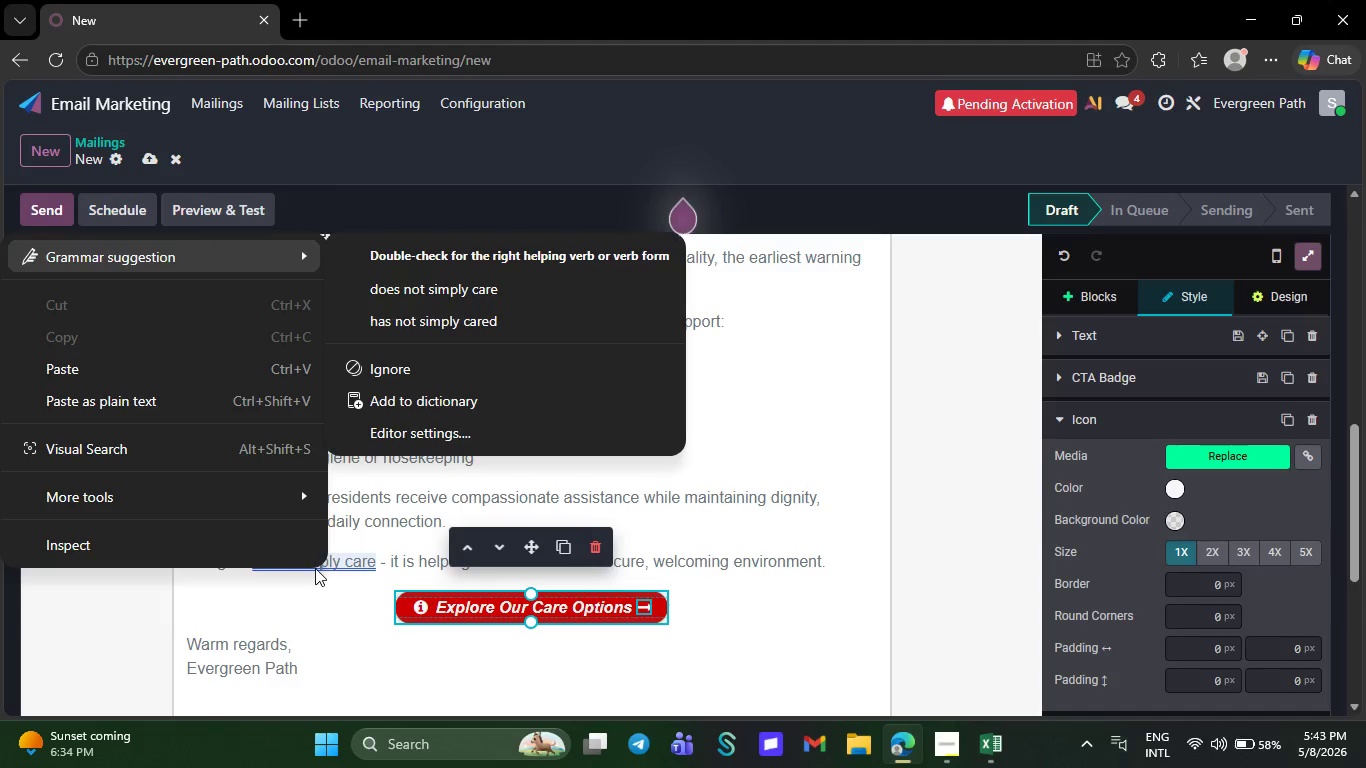 
mouse_move([330, 465])
 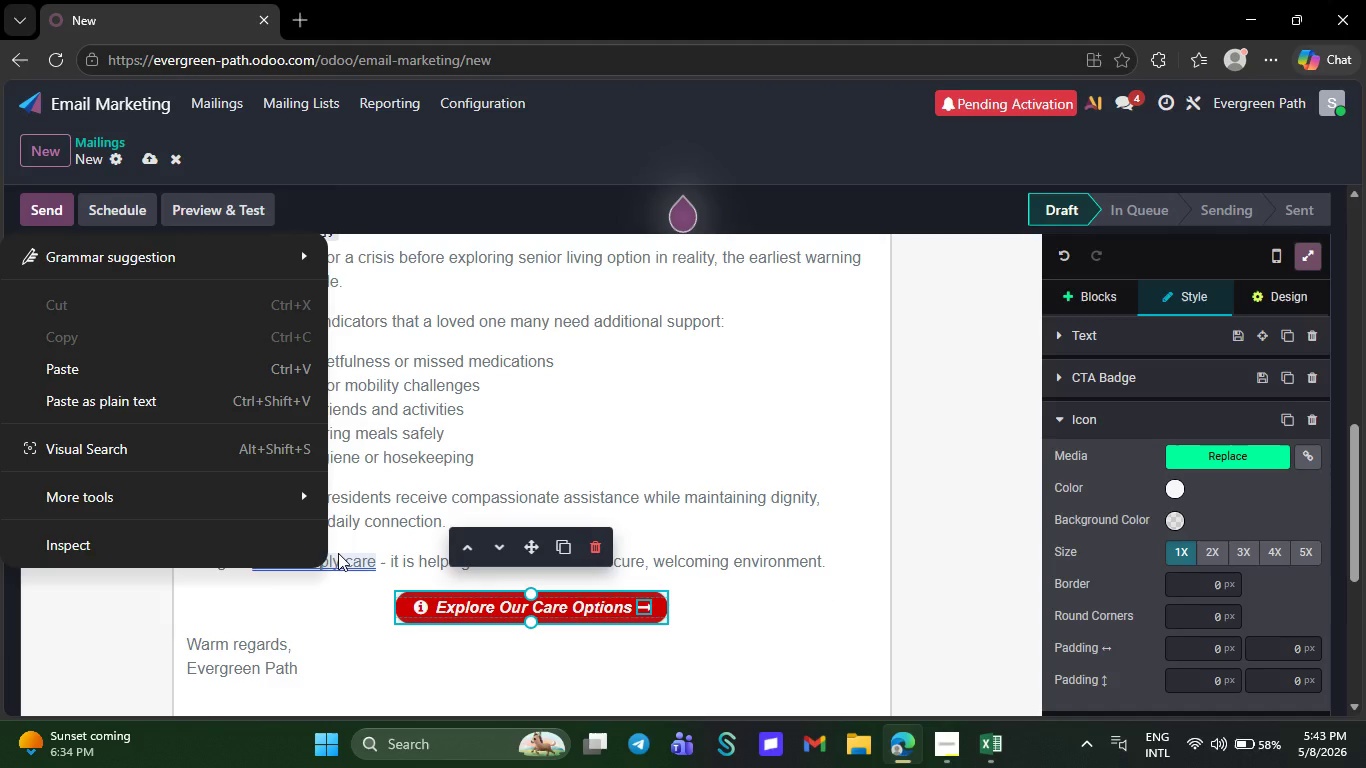 
left_click([364, 553])
 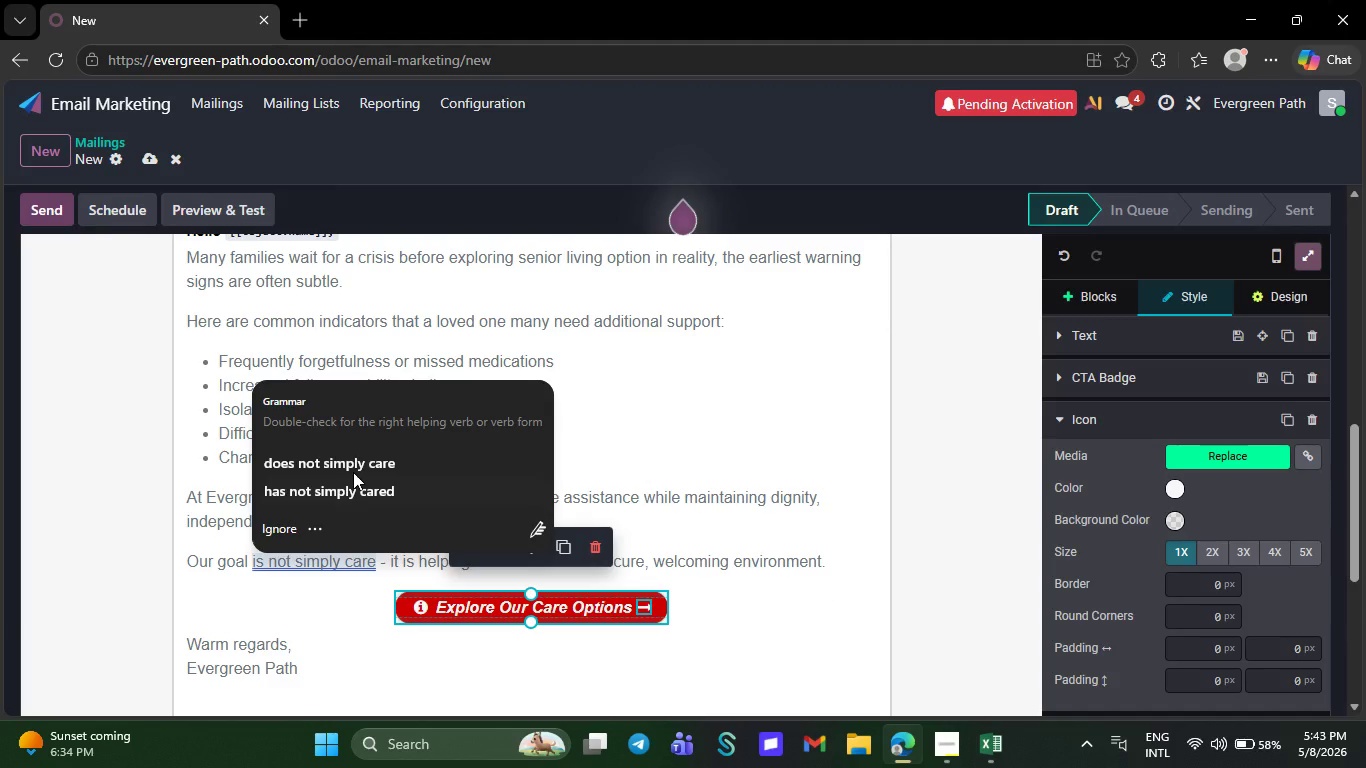 
left_click([353, 470])
 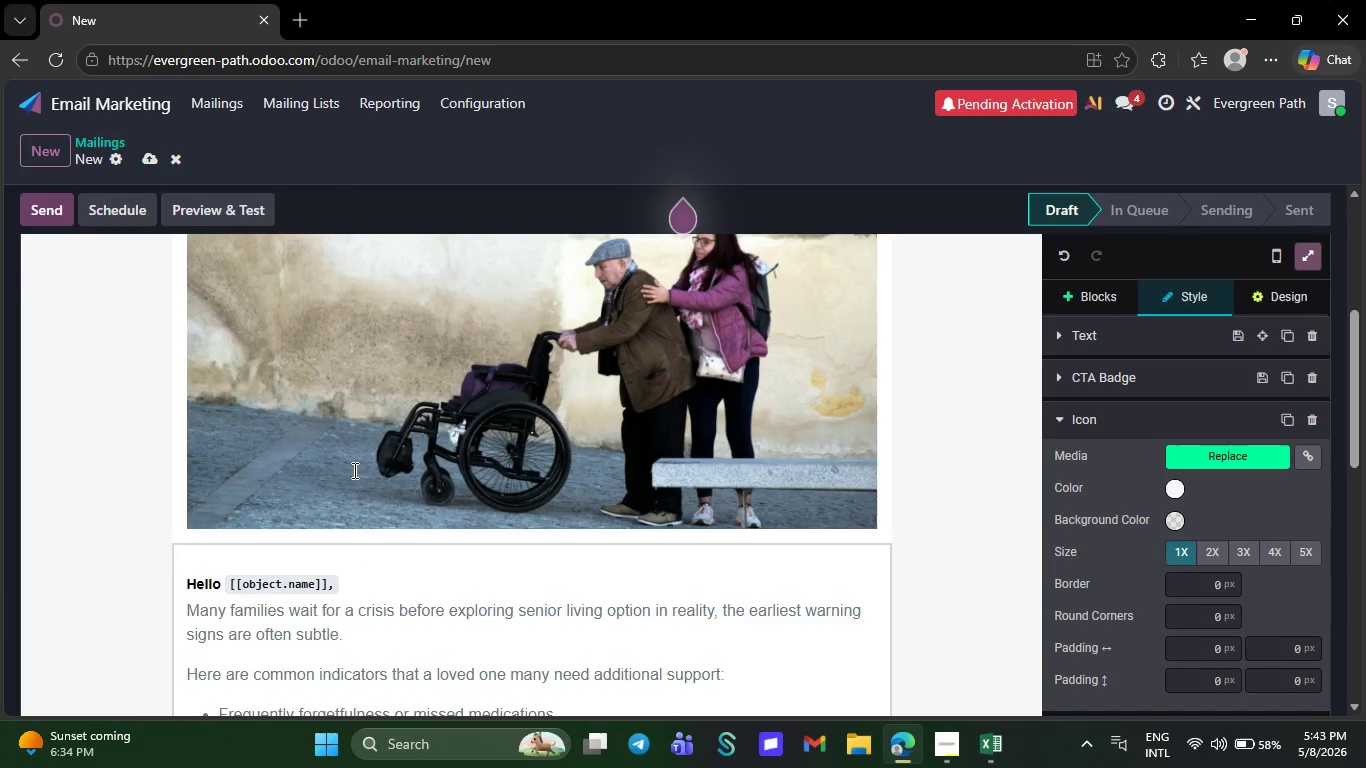 
wait(8.25)
 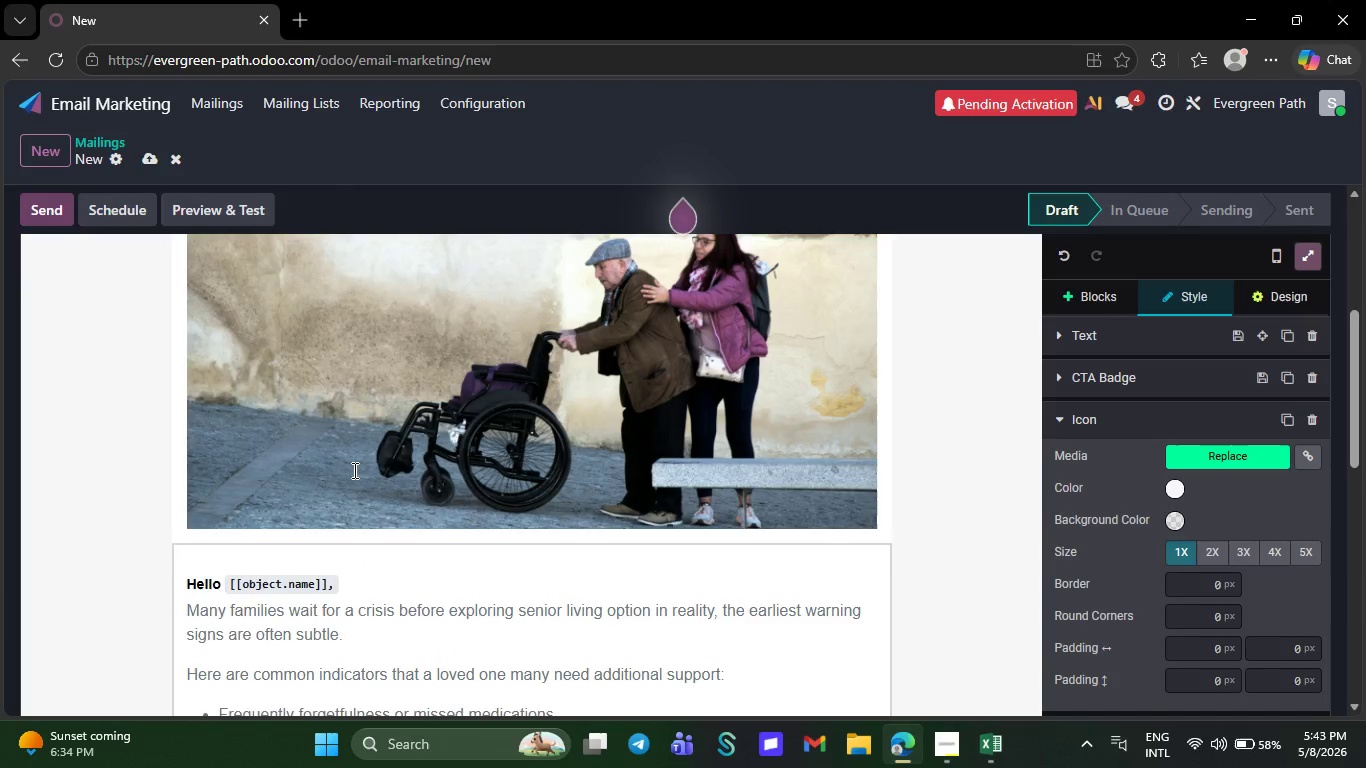 
left_click([147, 157])
 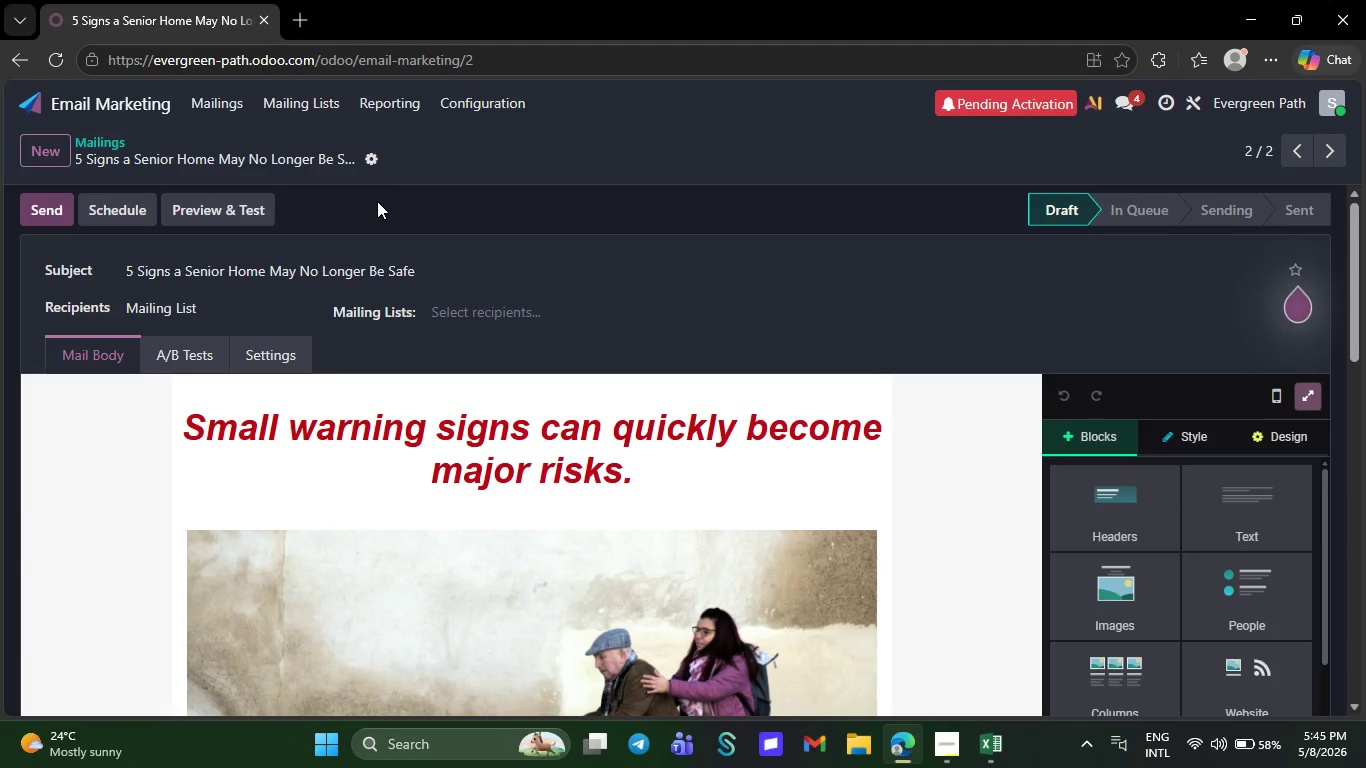 
wait(105.11)
 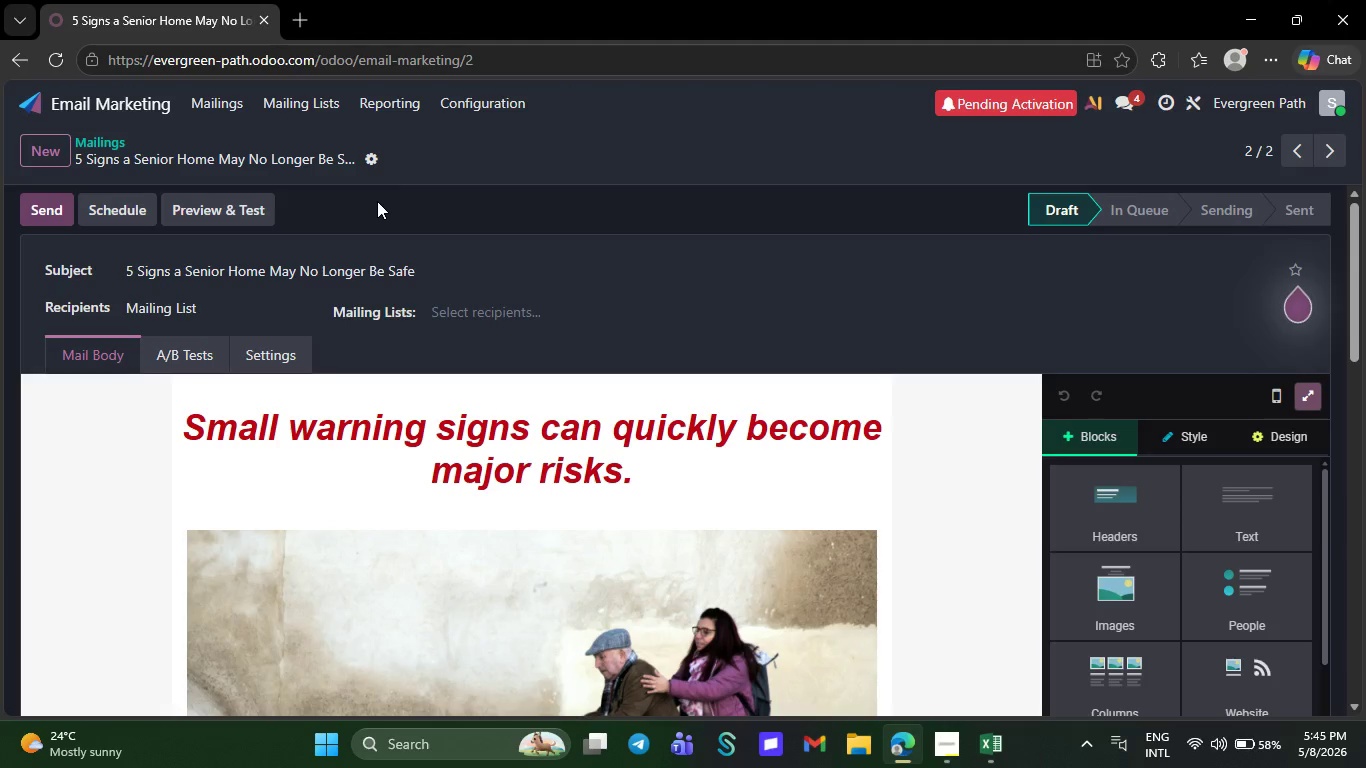 
left_click([71, 155])
 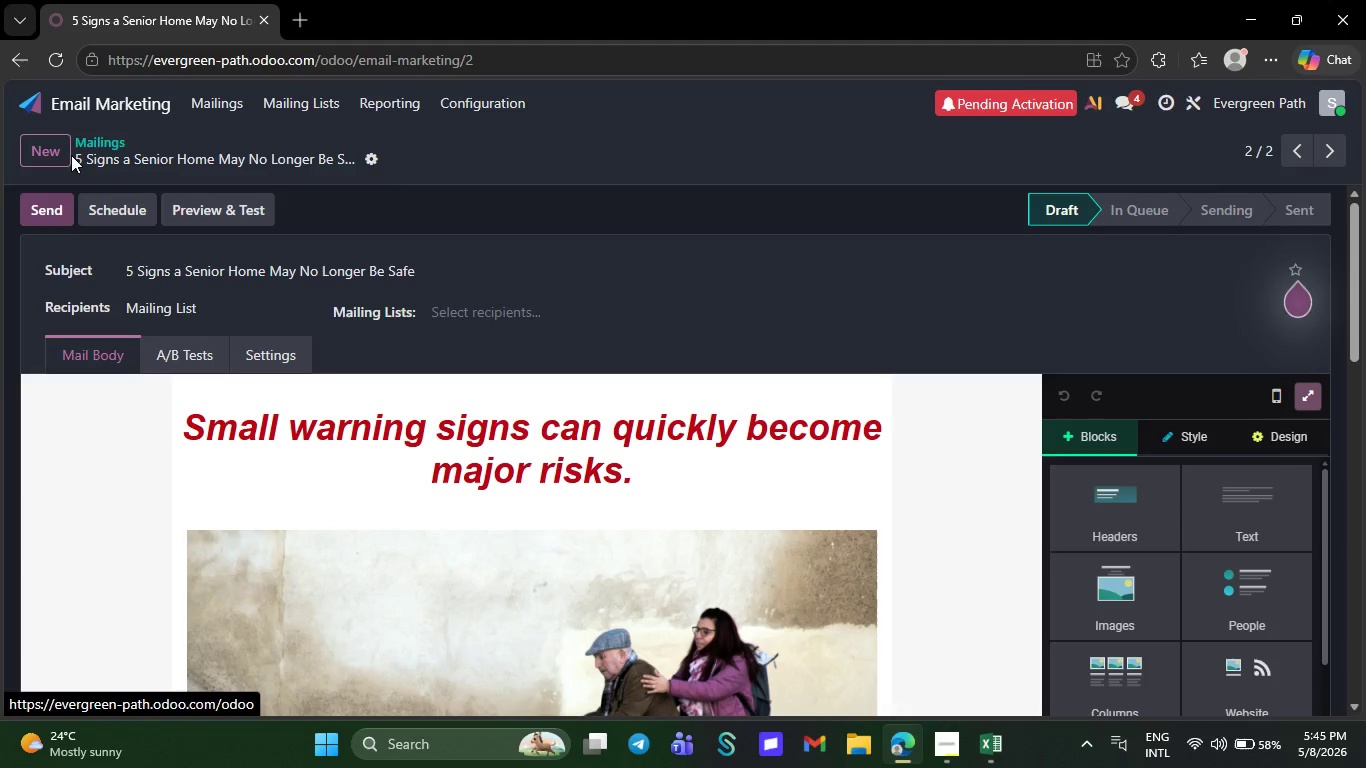 
wait(8.53)
 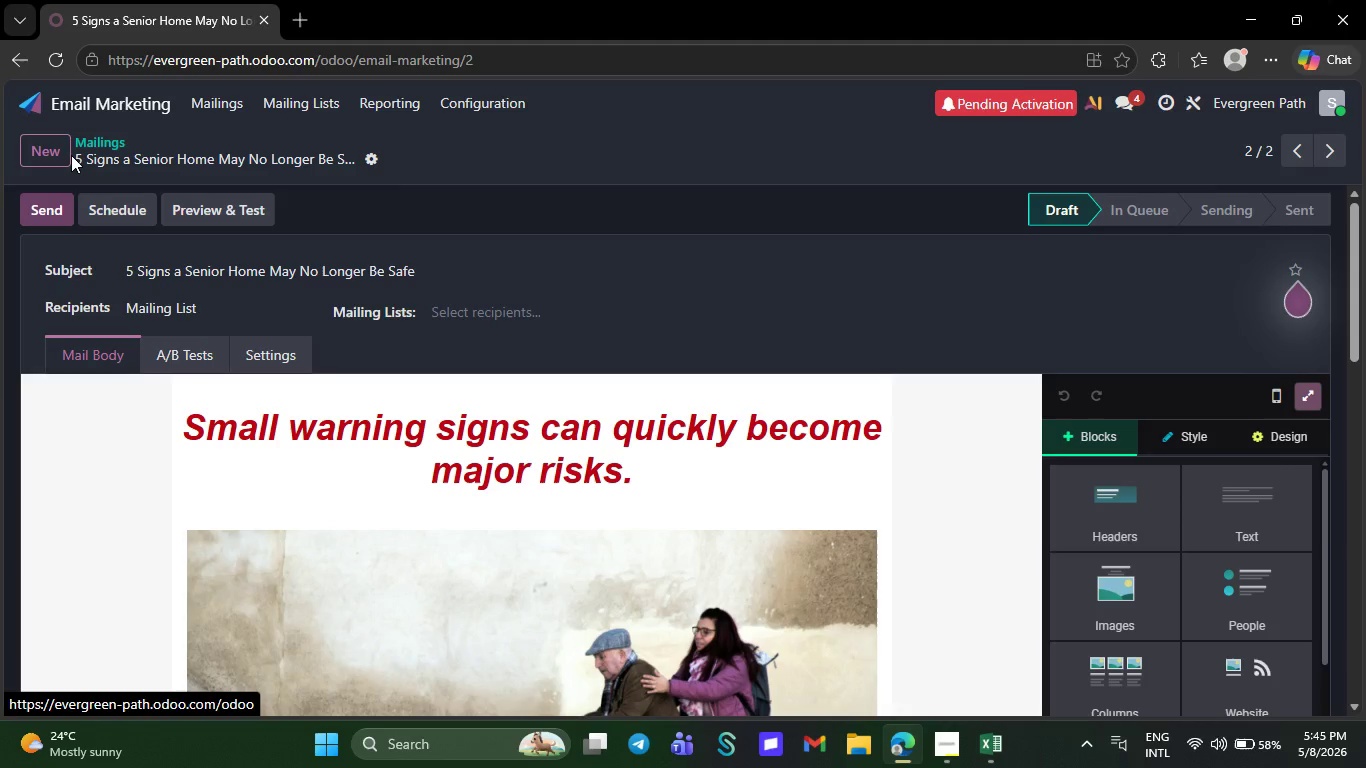 
left_click([47, 147])
 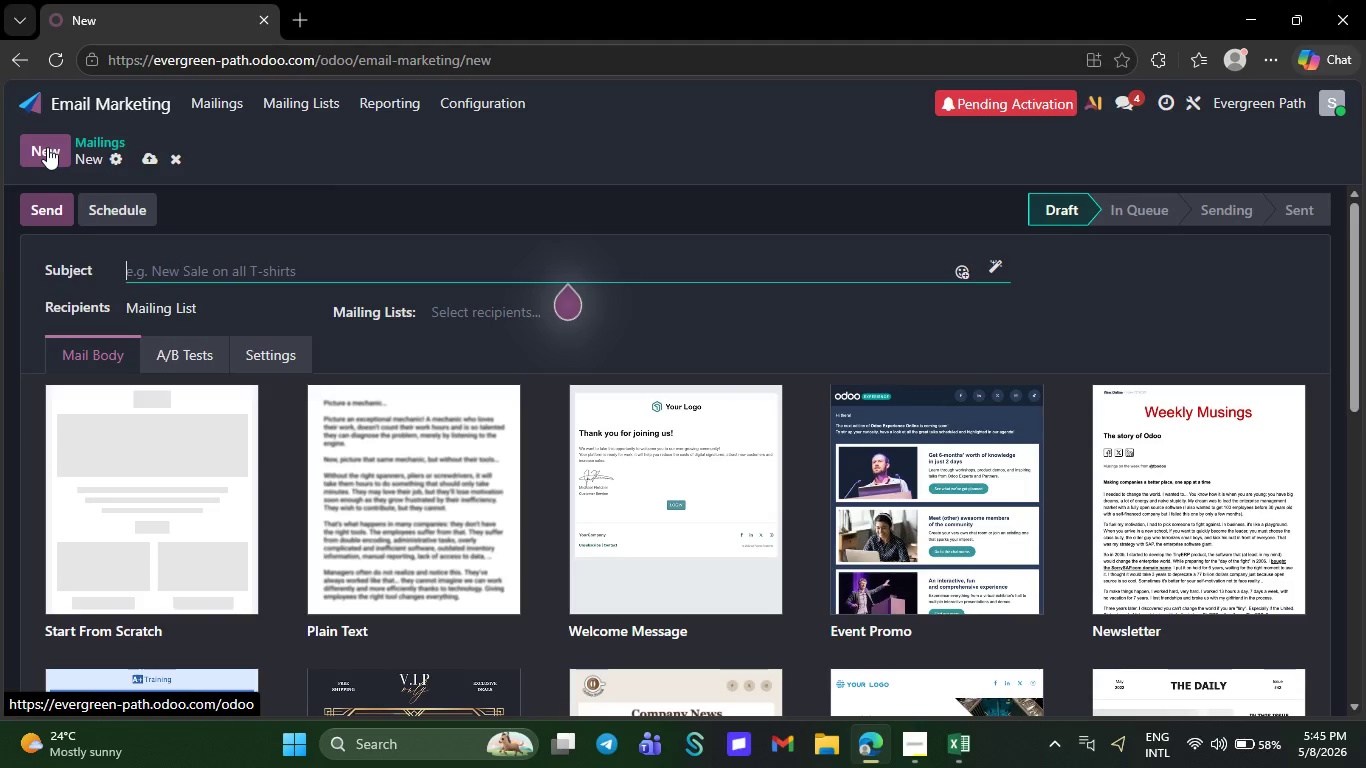 
wait(6.78)
 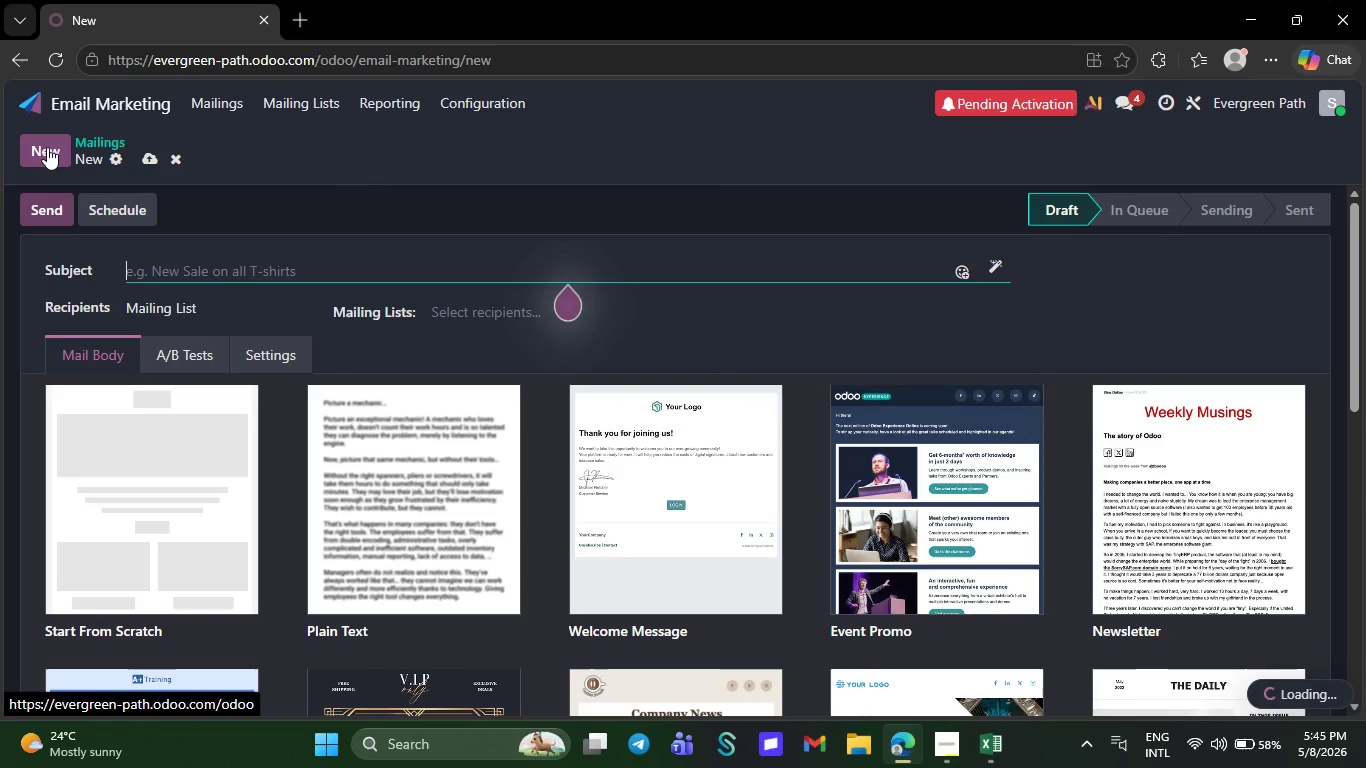 
key(CapsLock)
 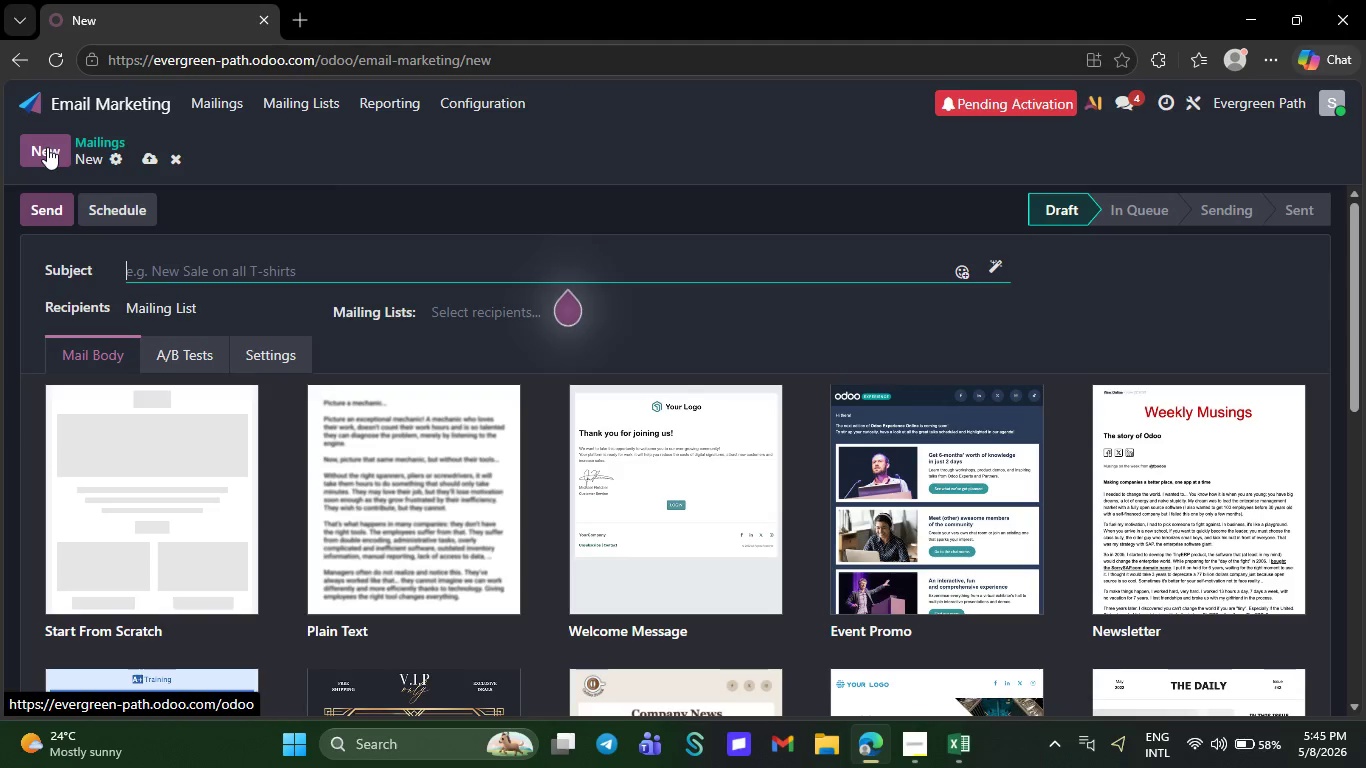 
key(W)
 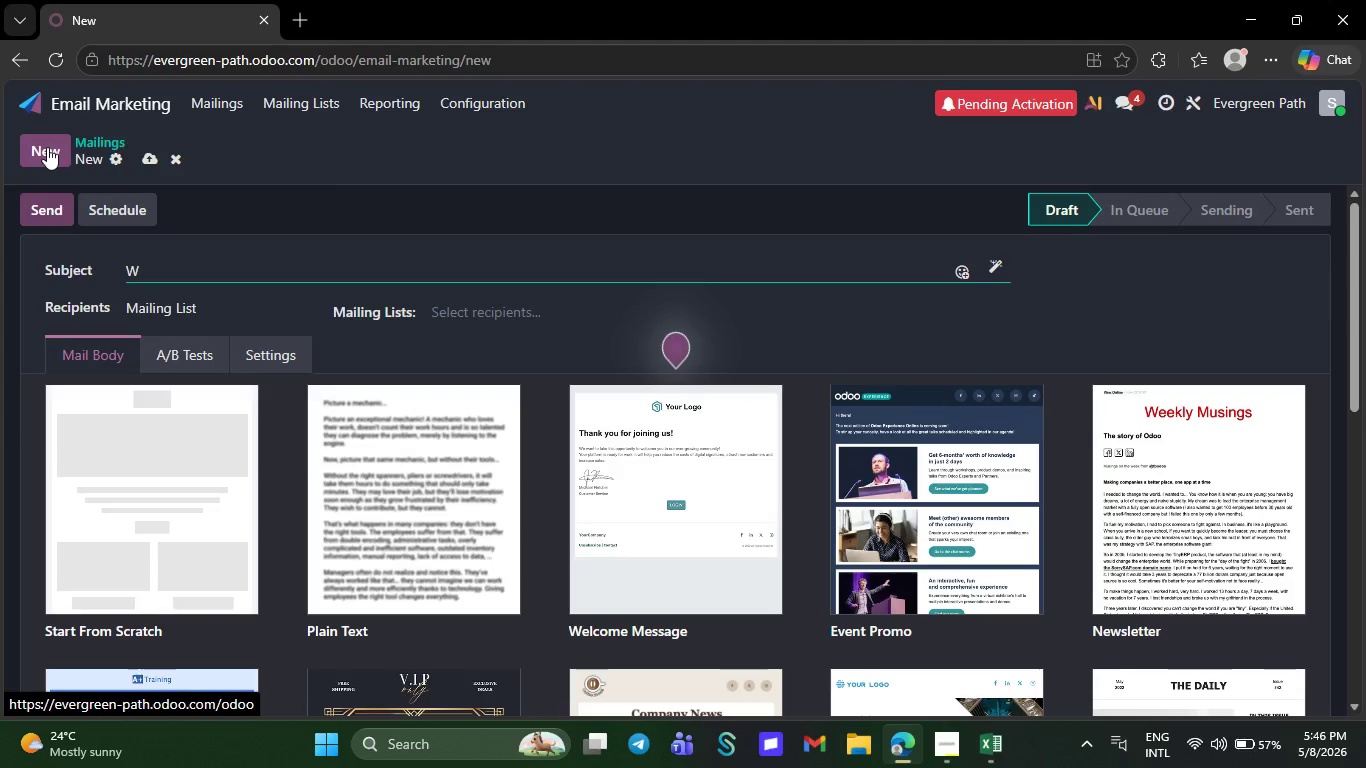 
wait(58.73)
 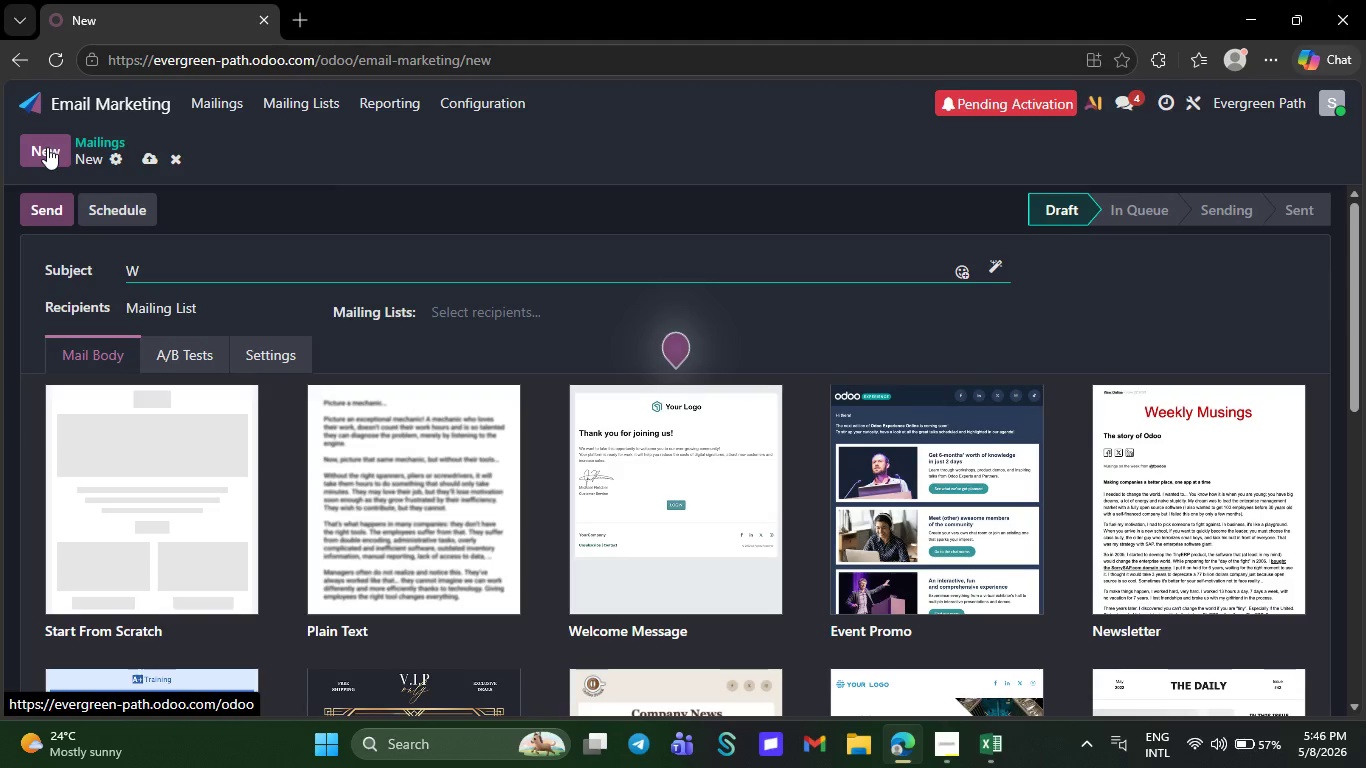 
type(HY )
key(Backspace)
key(Backspace)
key(Backspace)
type(hy )
 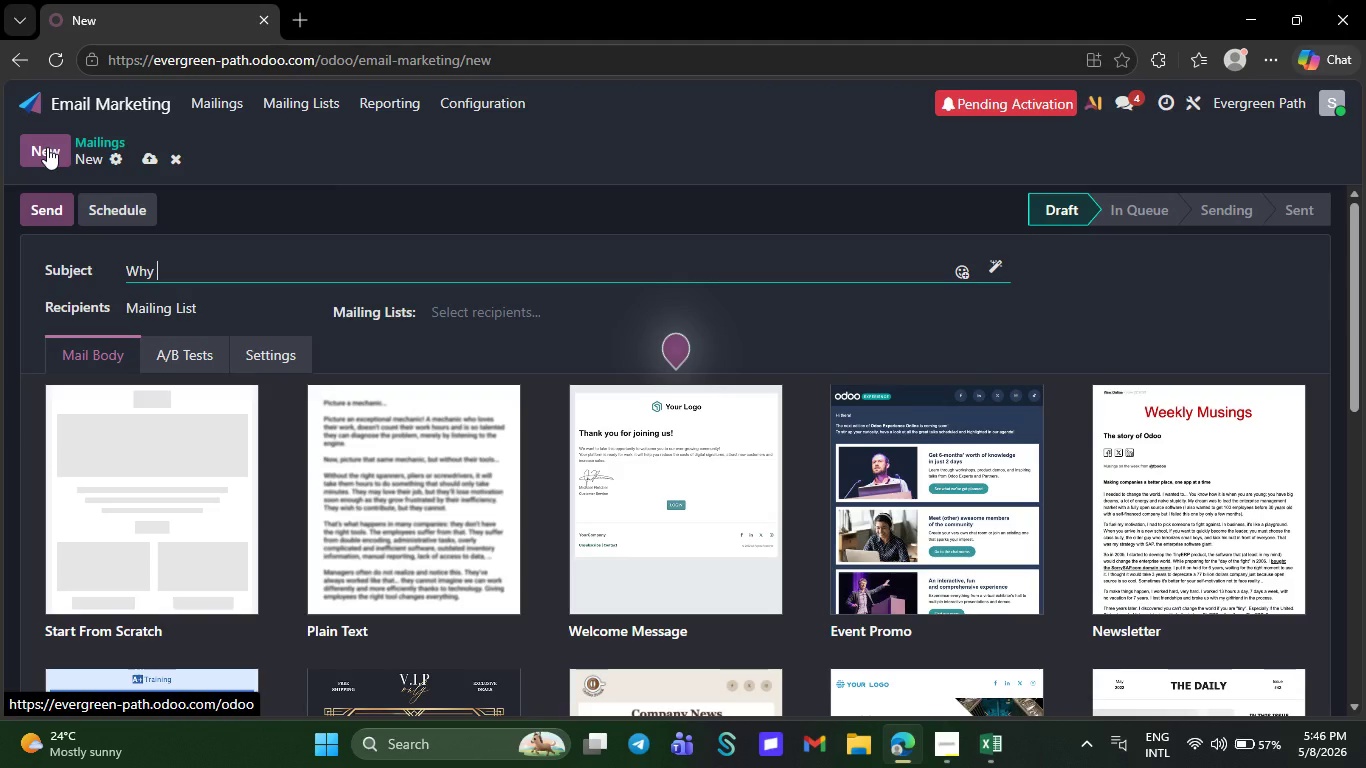 
type(Community Matters )
 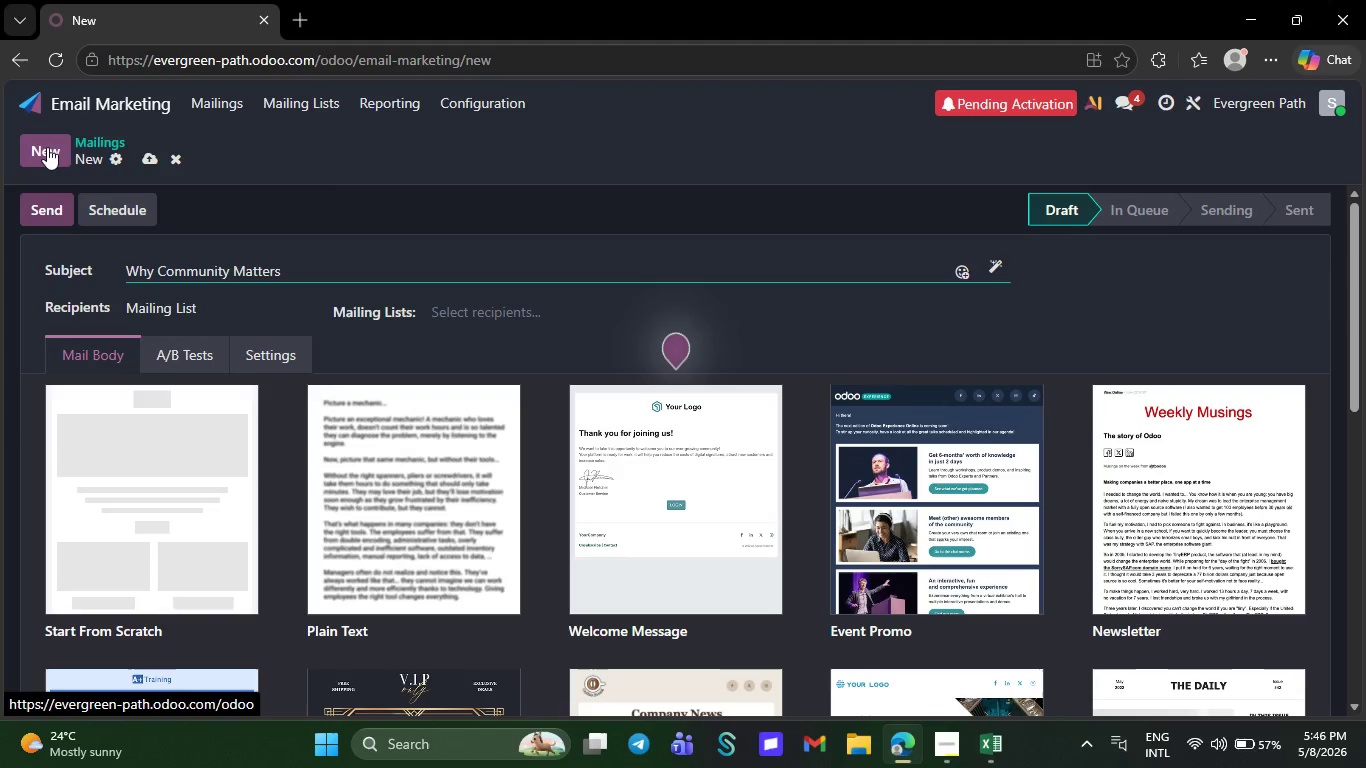 
wait(5.2)
 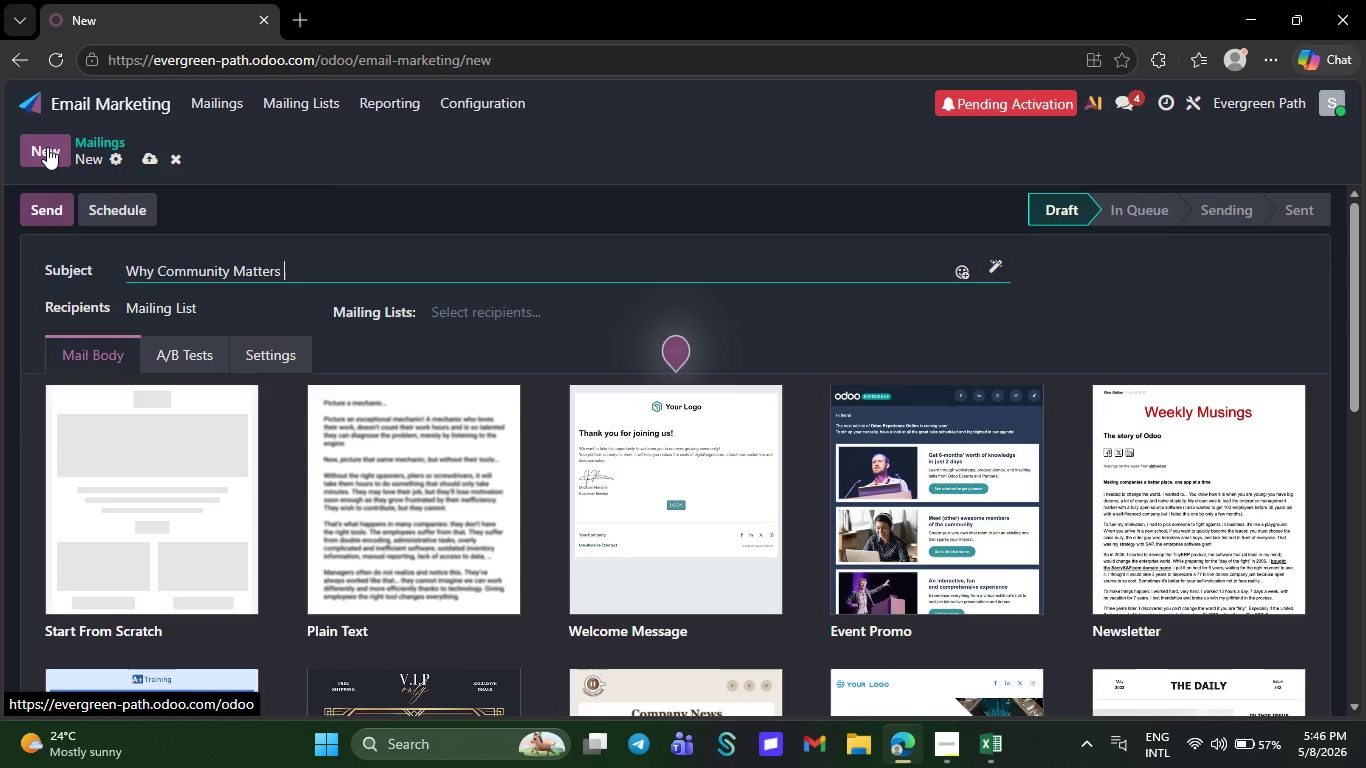 
type(MORE )
key(Backspace)
key(Backspace)
key(Backspace)
key(Backspace)
type(oren)
key(Backspace)
type( Than Ever)
 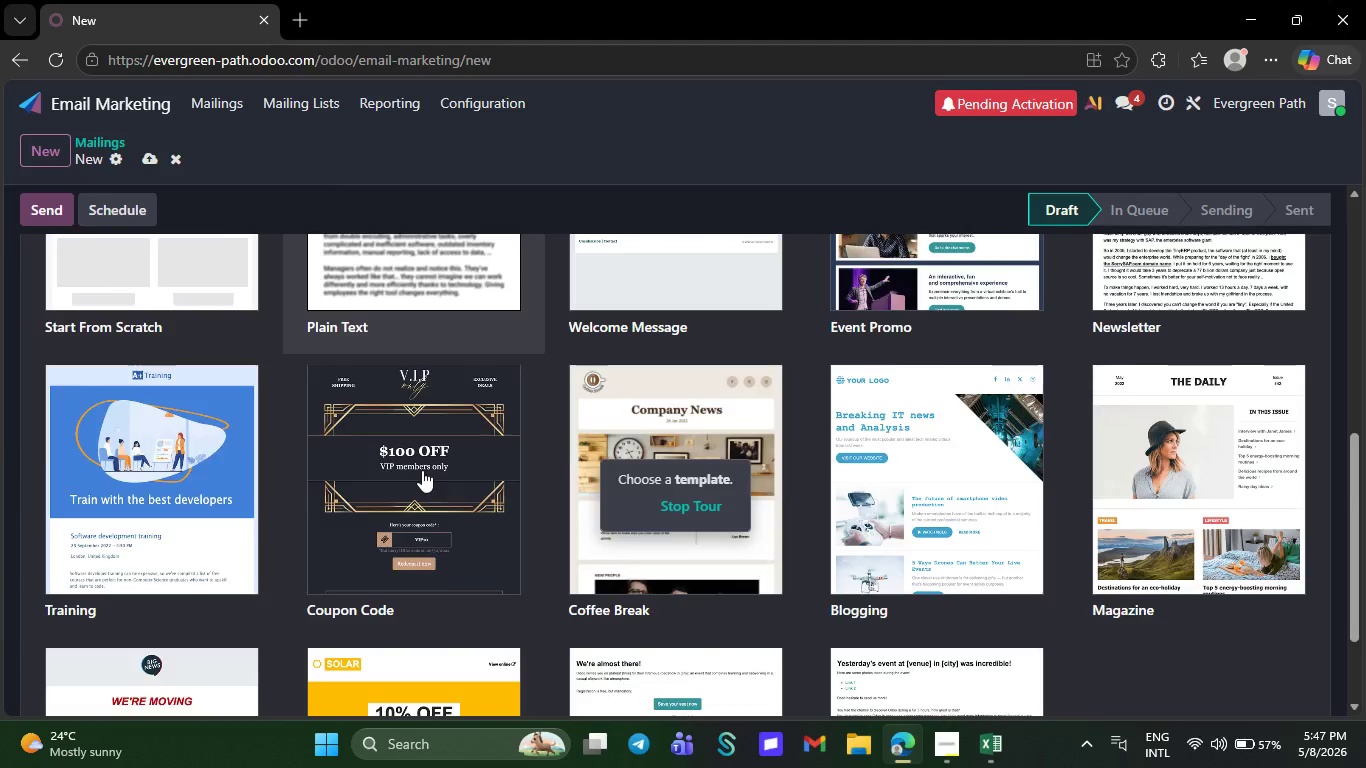 
wait(5.34)
 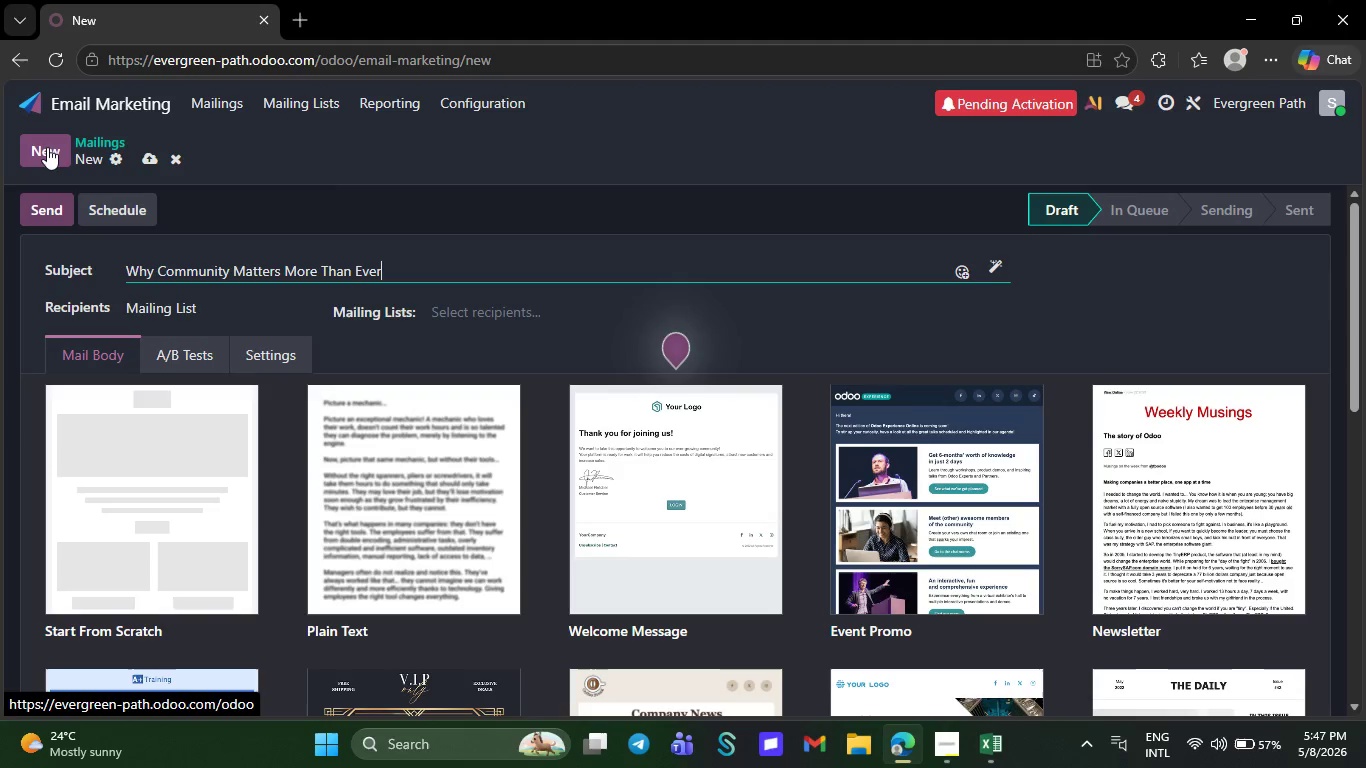 
left_click([222, 382])
 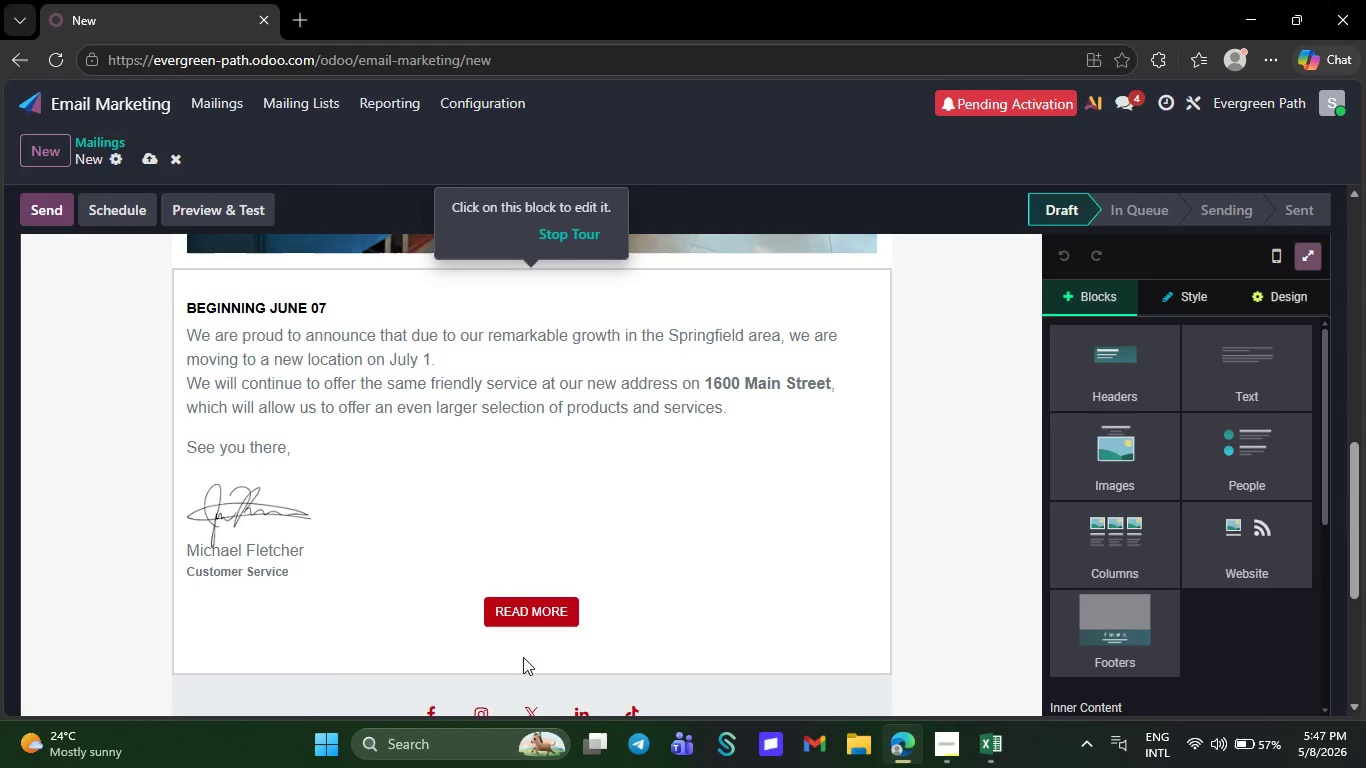 
wait(5.58)
 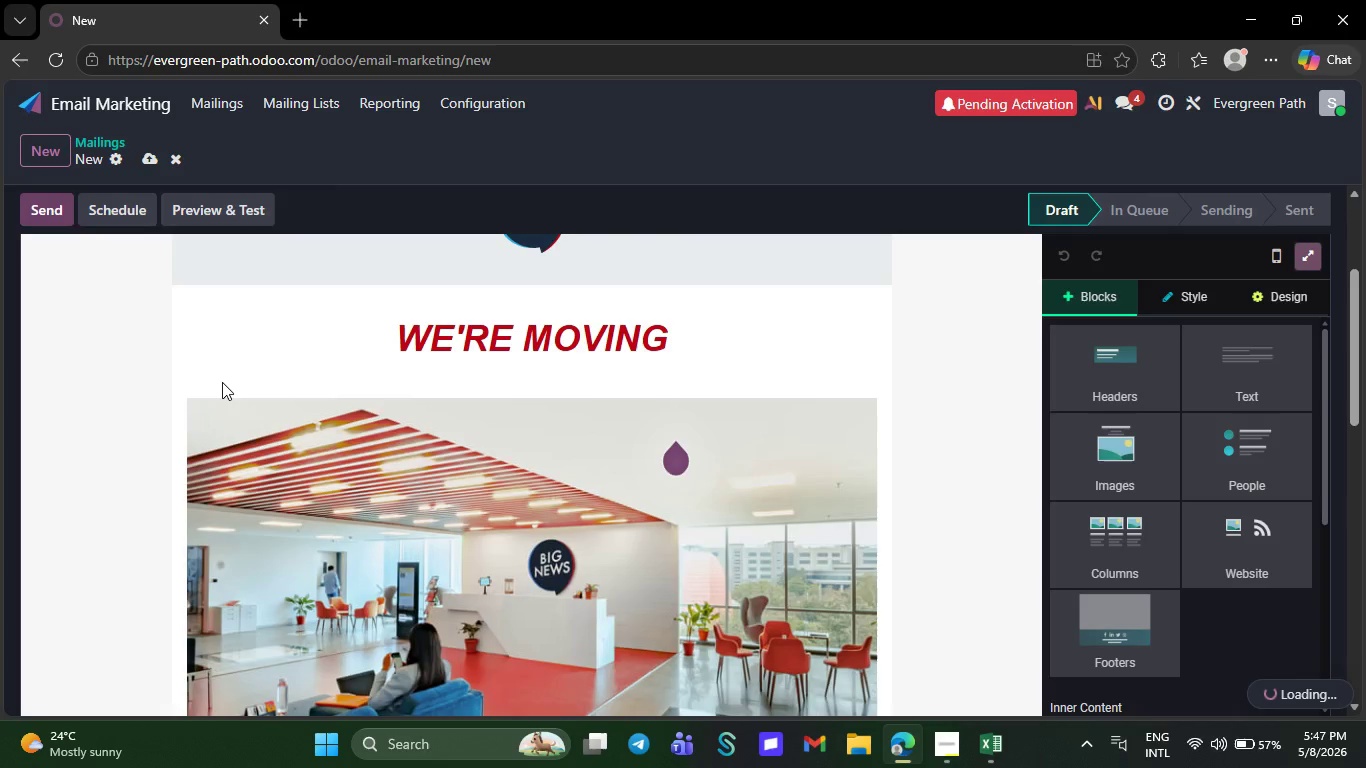 
left_click([569, 615])
 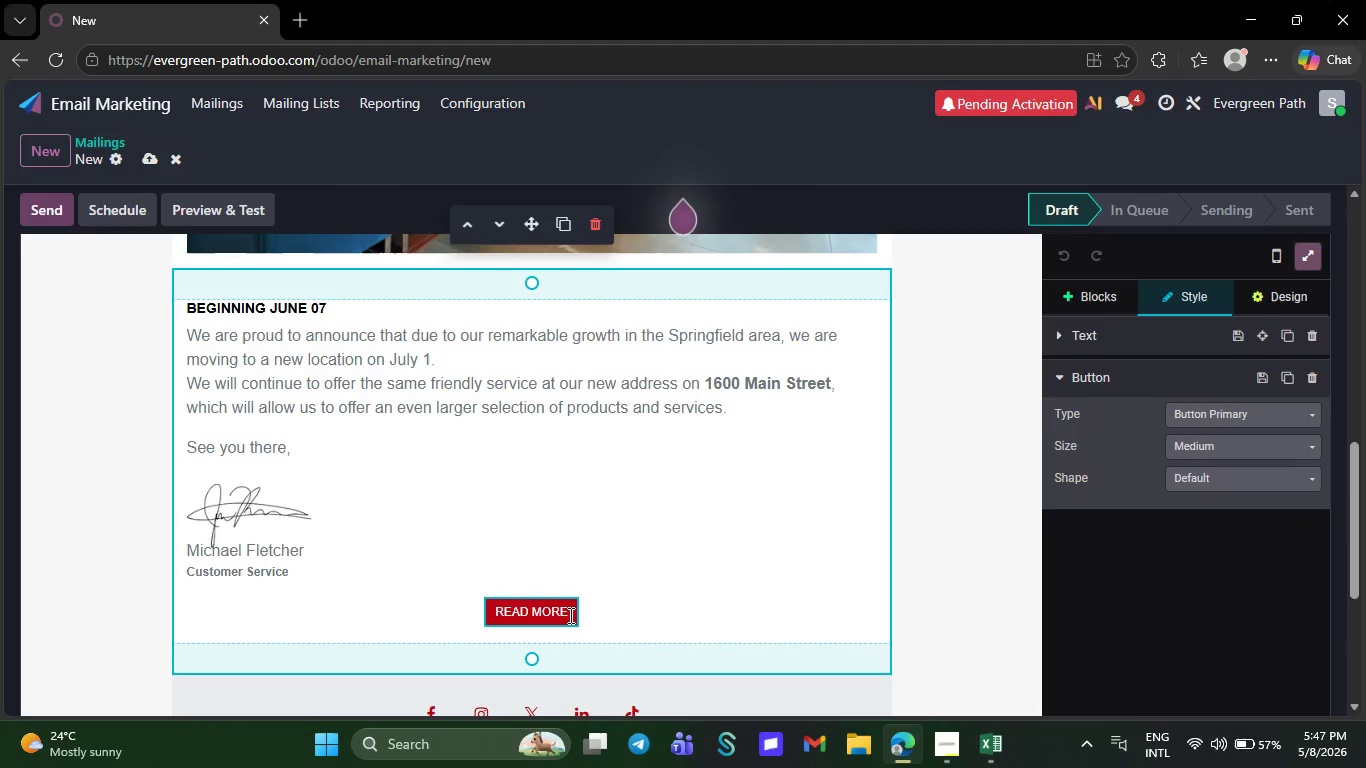 
key(Backspace)
 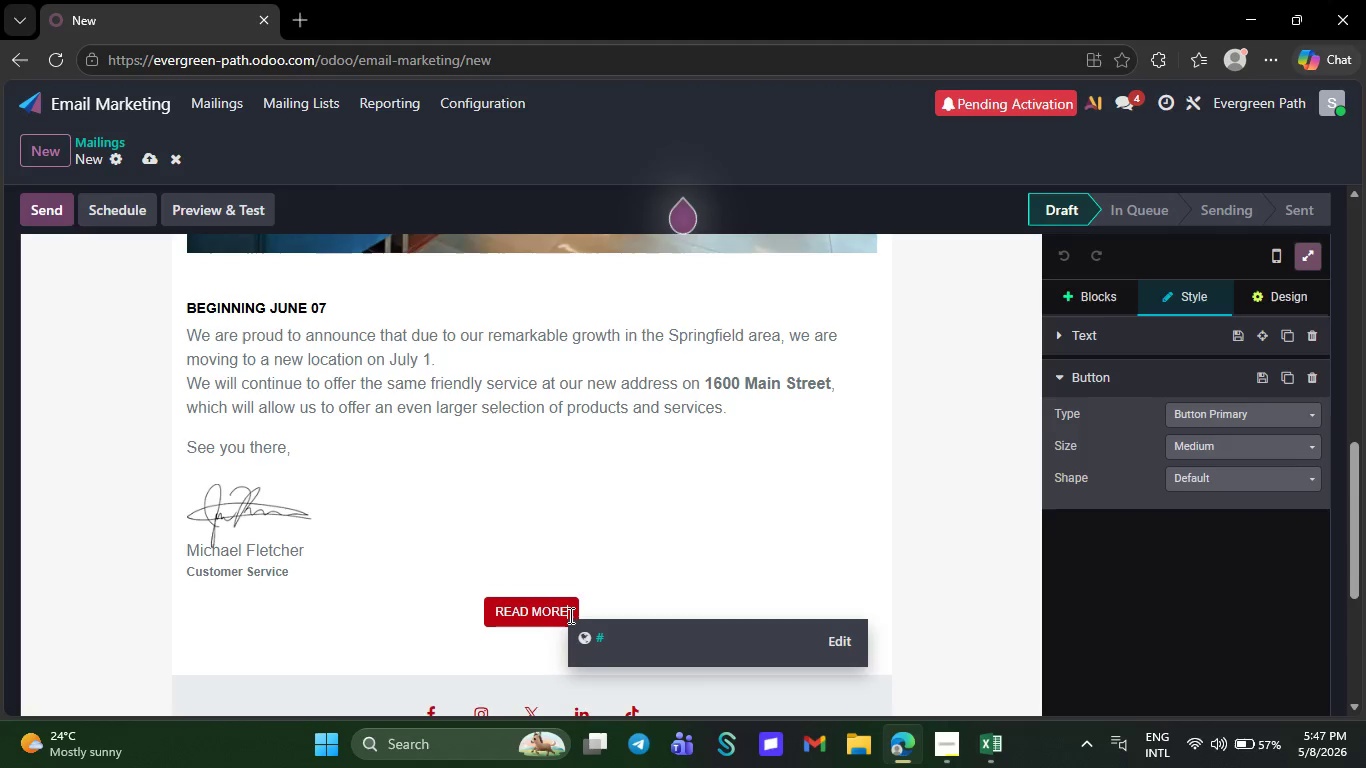 
key(Backspace)
 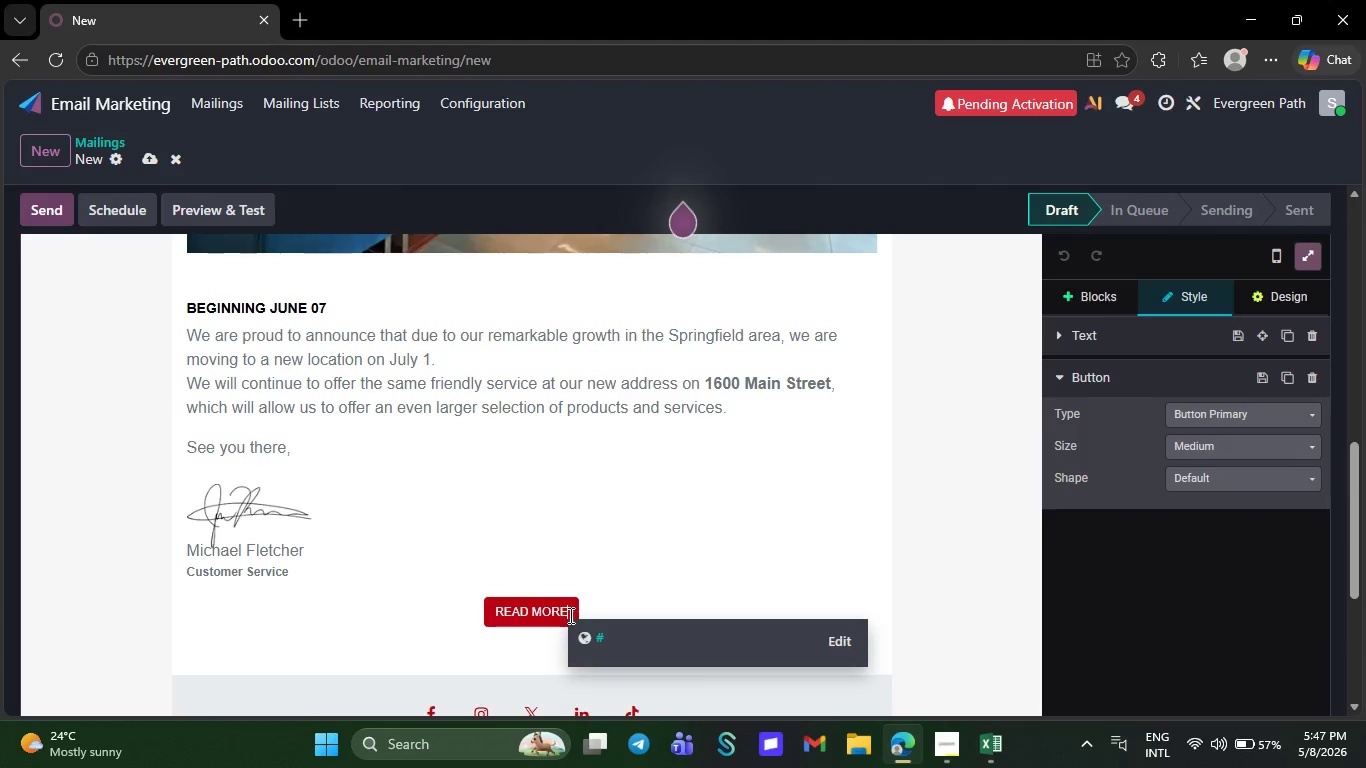 
key(Backspace)
 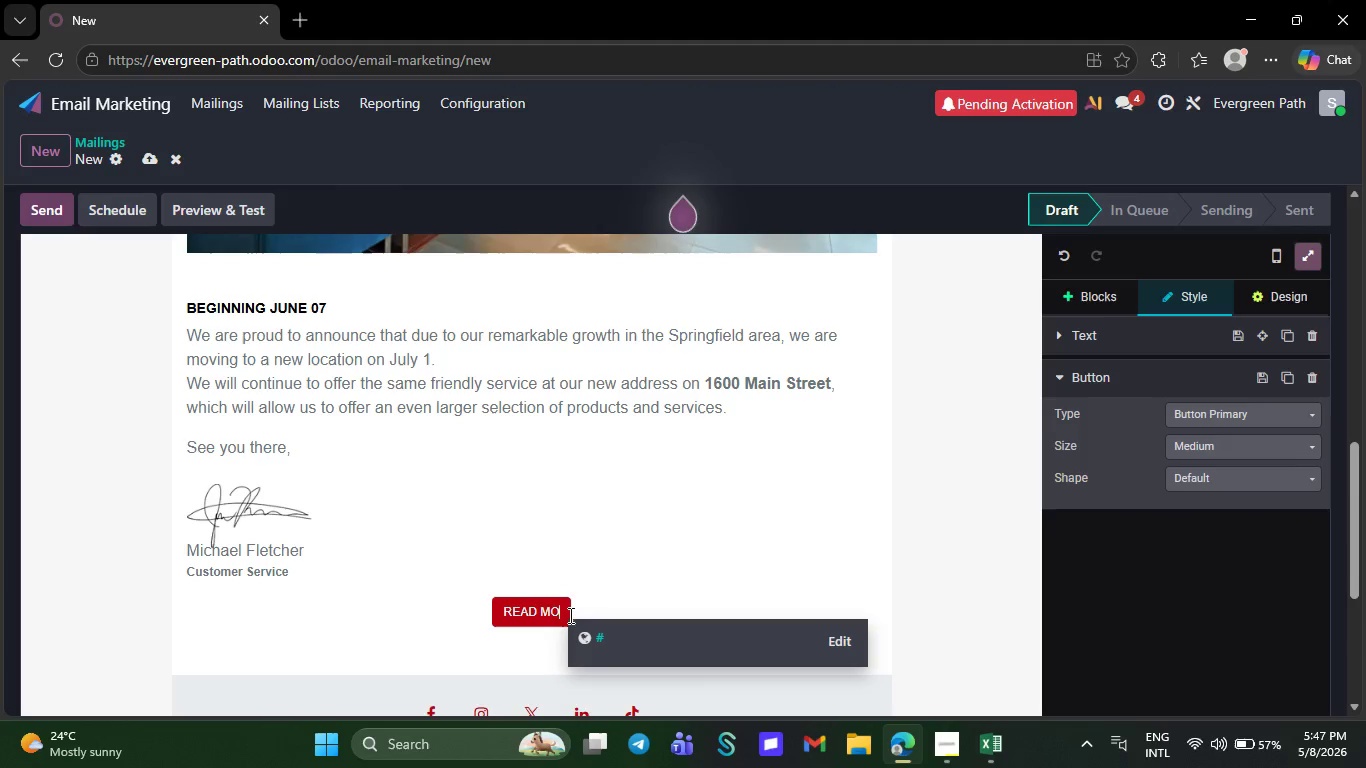 
key(Backspace)
 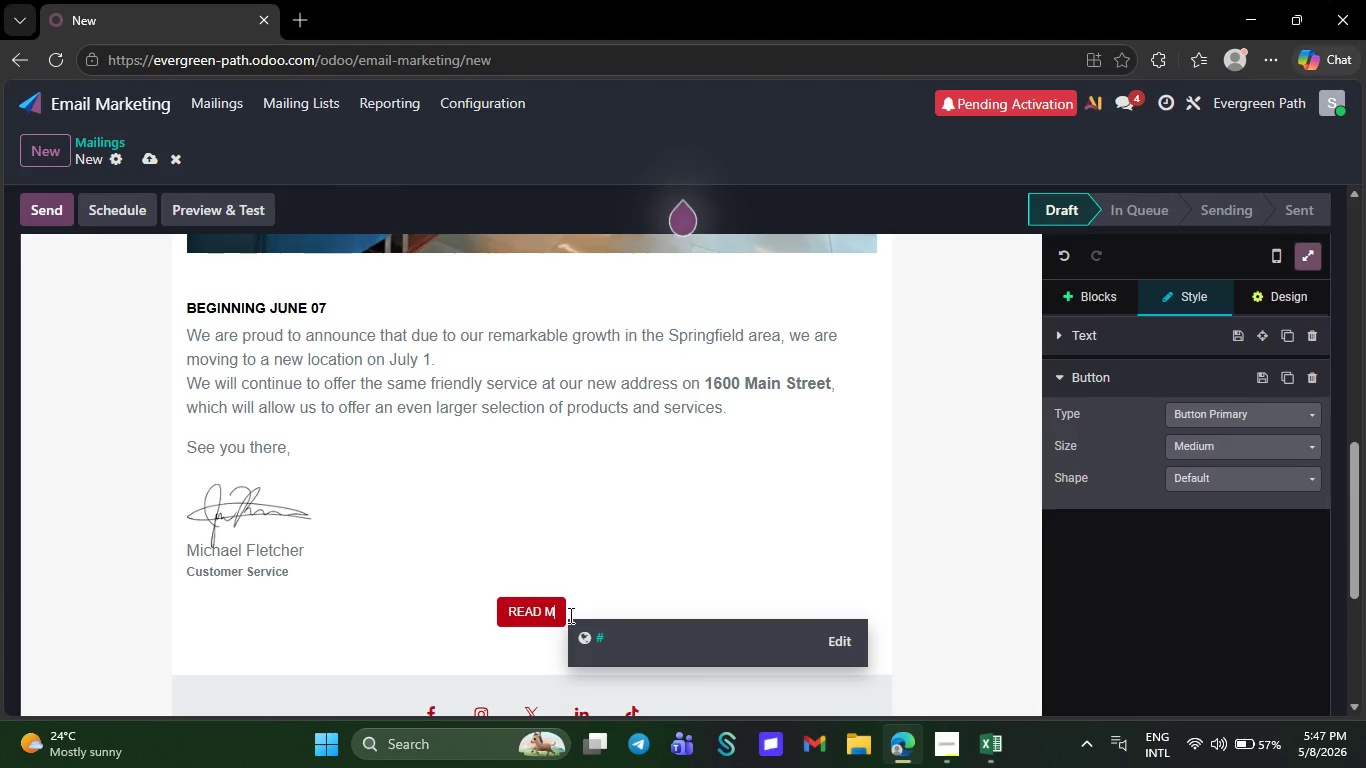 
key(Backspace)
 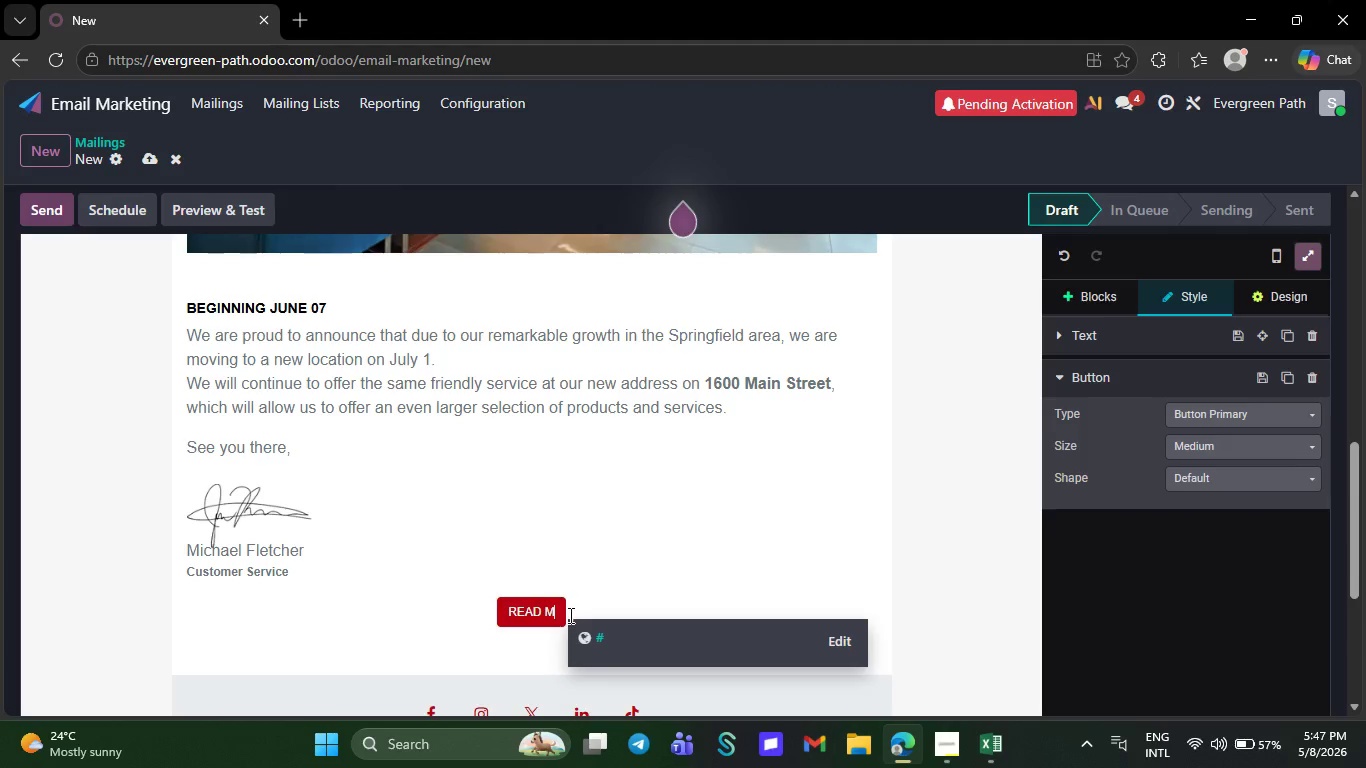 
key(Backspace)
 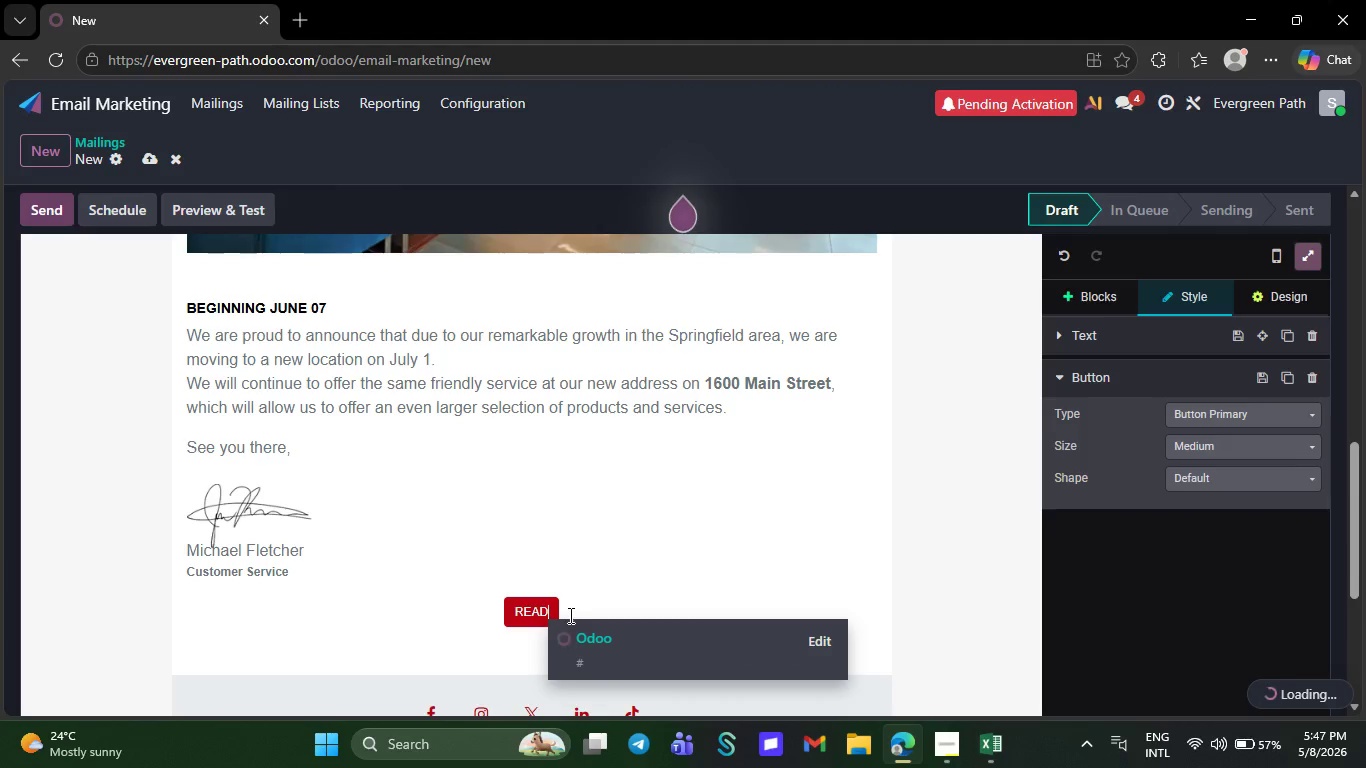 
key(Backspace)
 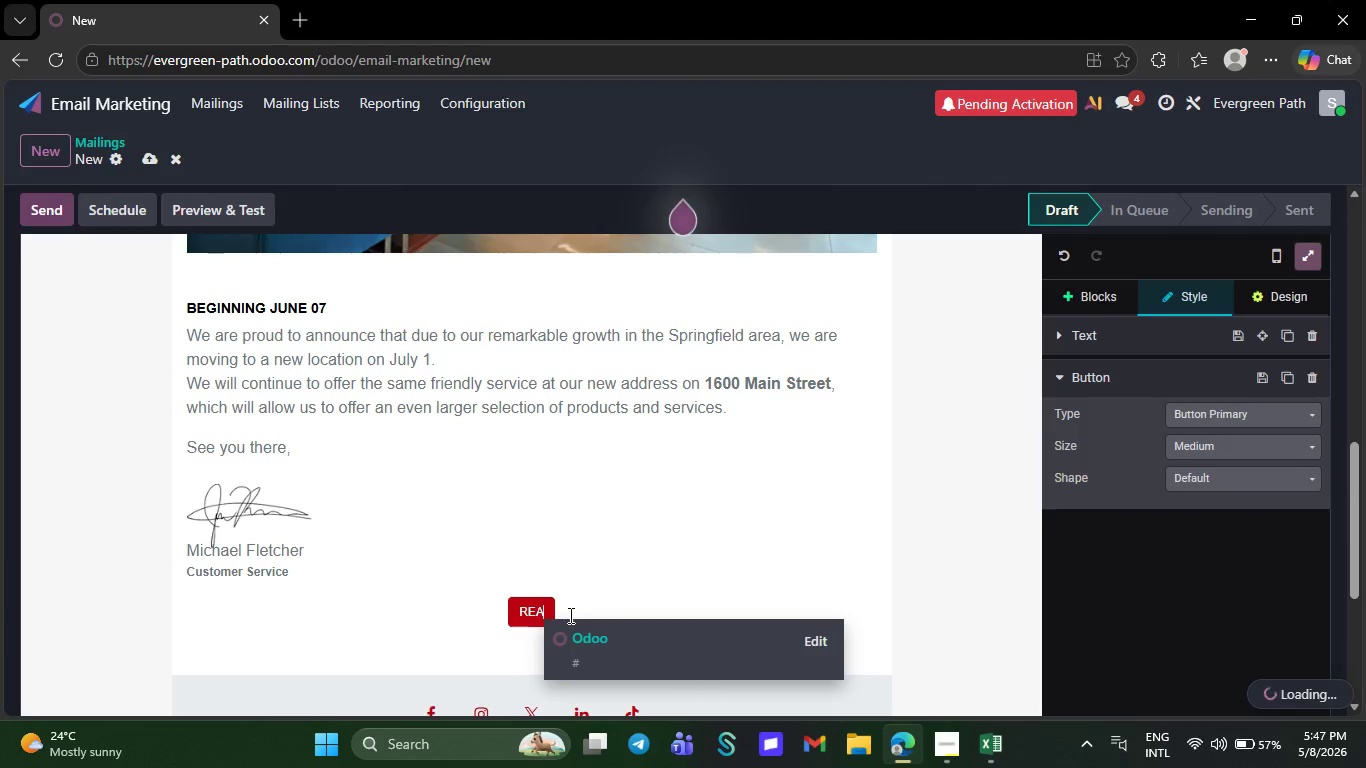 
key(Backspace)
 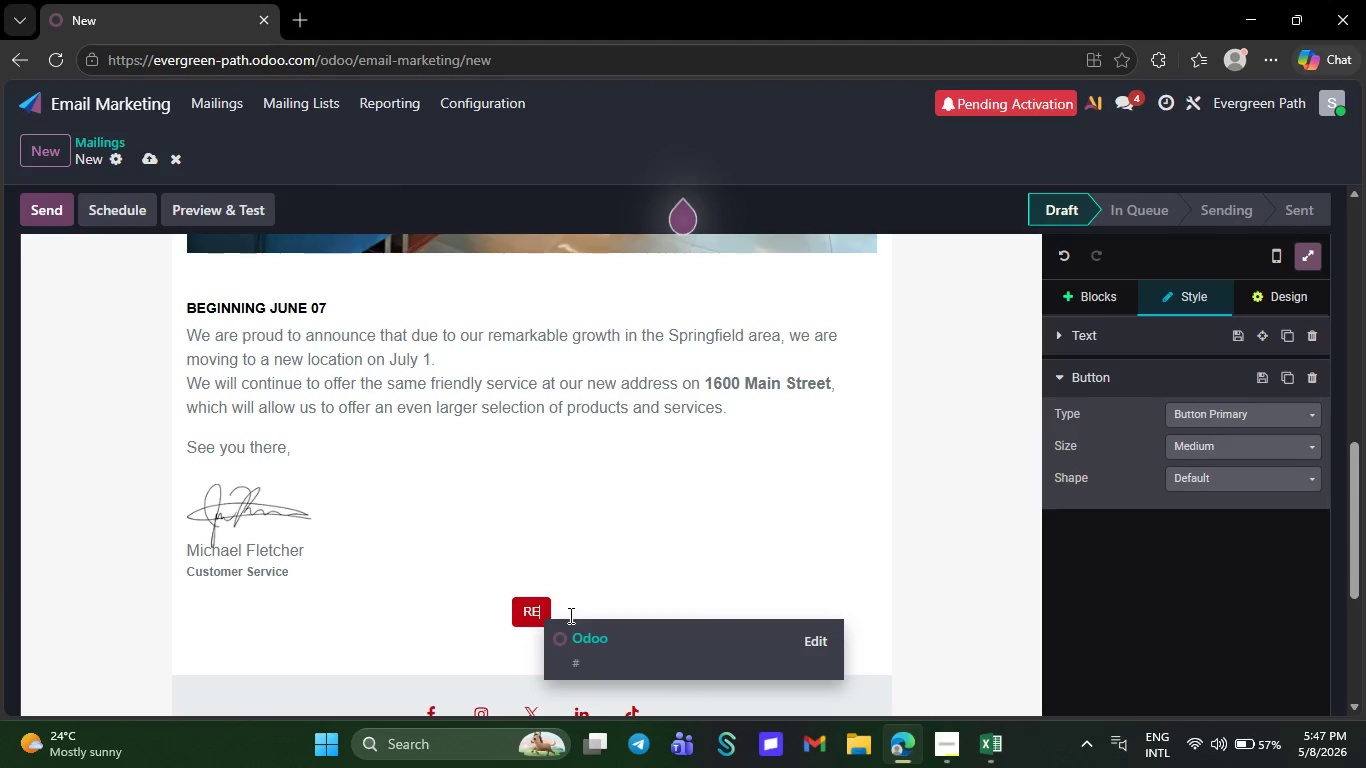 
key(Backspace)
 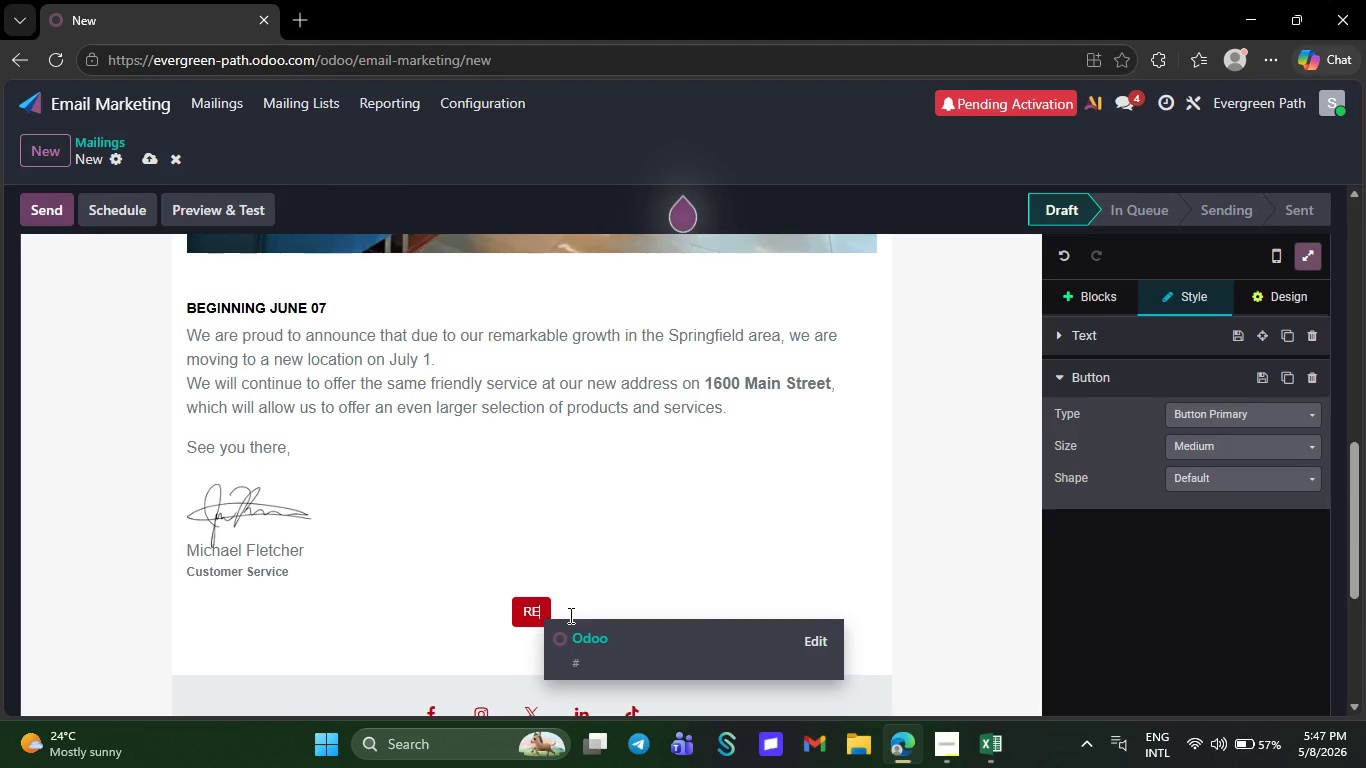 
key(Backspace)
 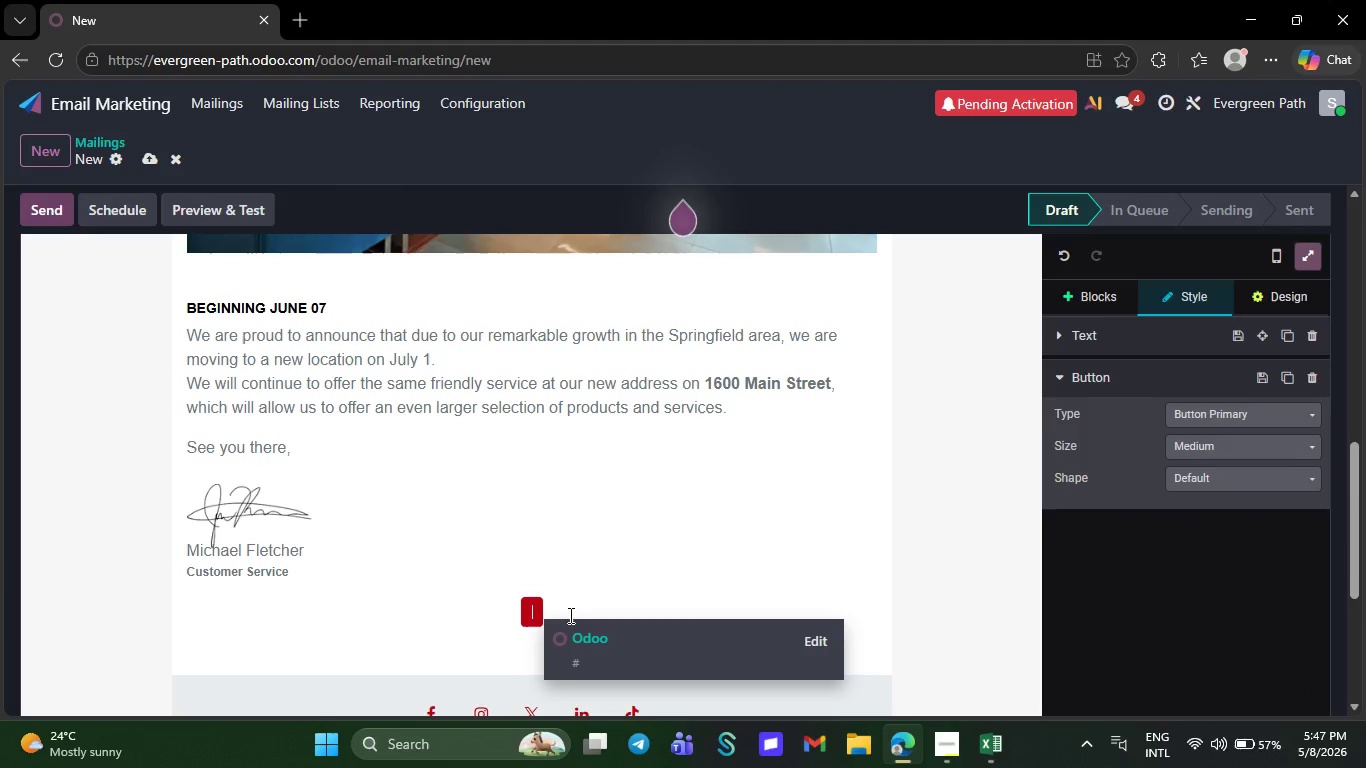 
key(Backspace)
 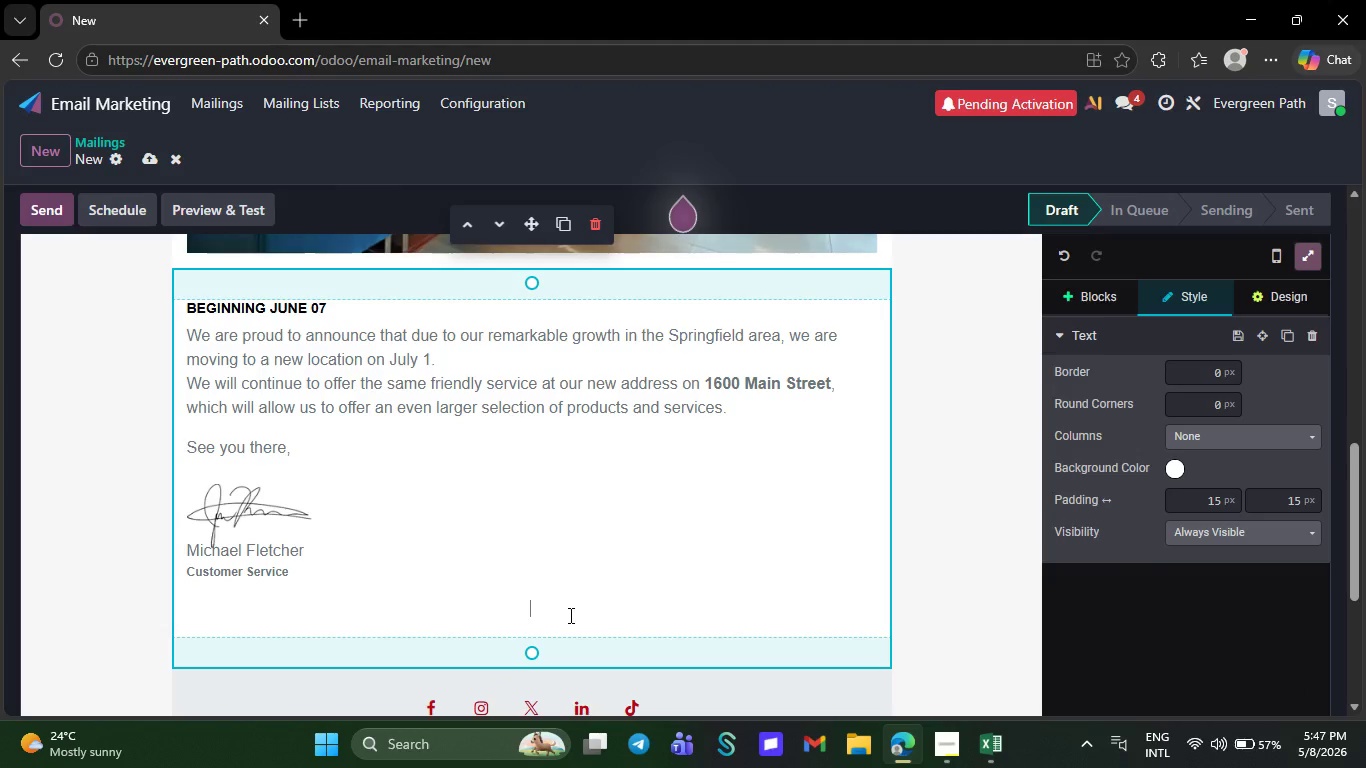 
key(Backspace)
 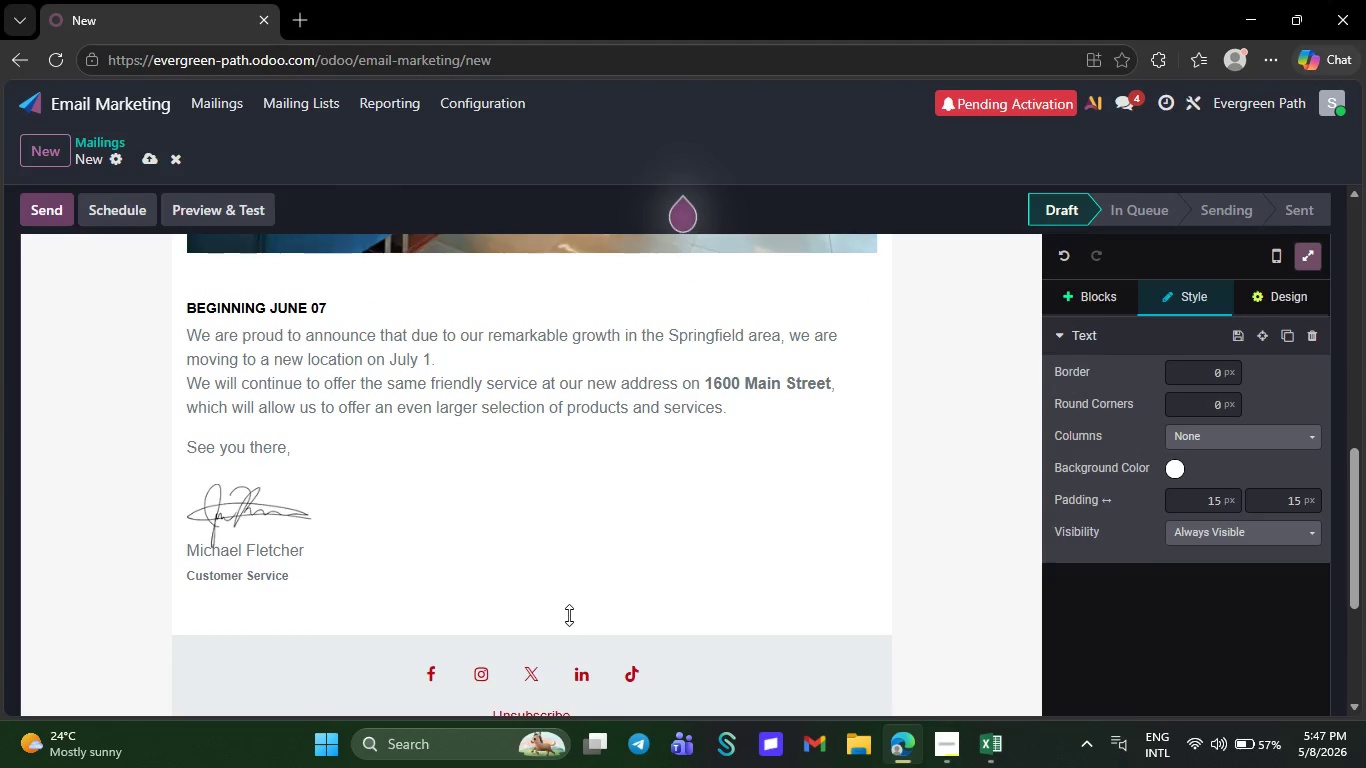 
key(Backspace)
 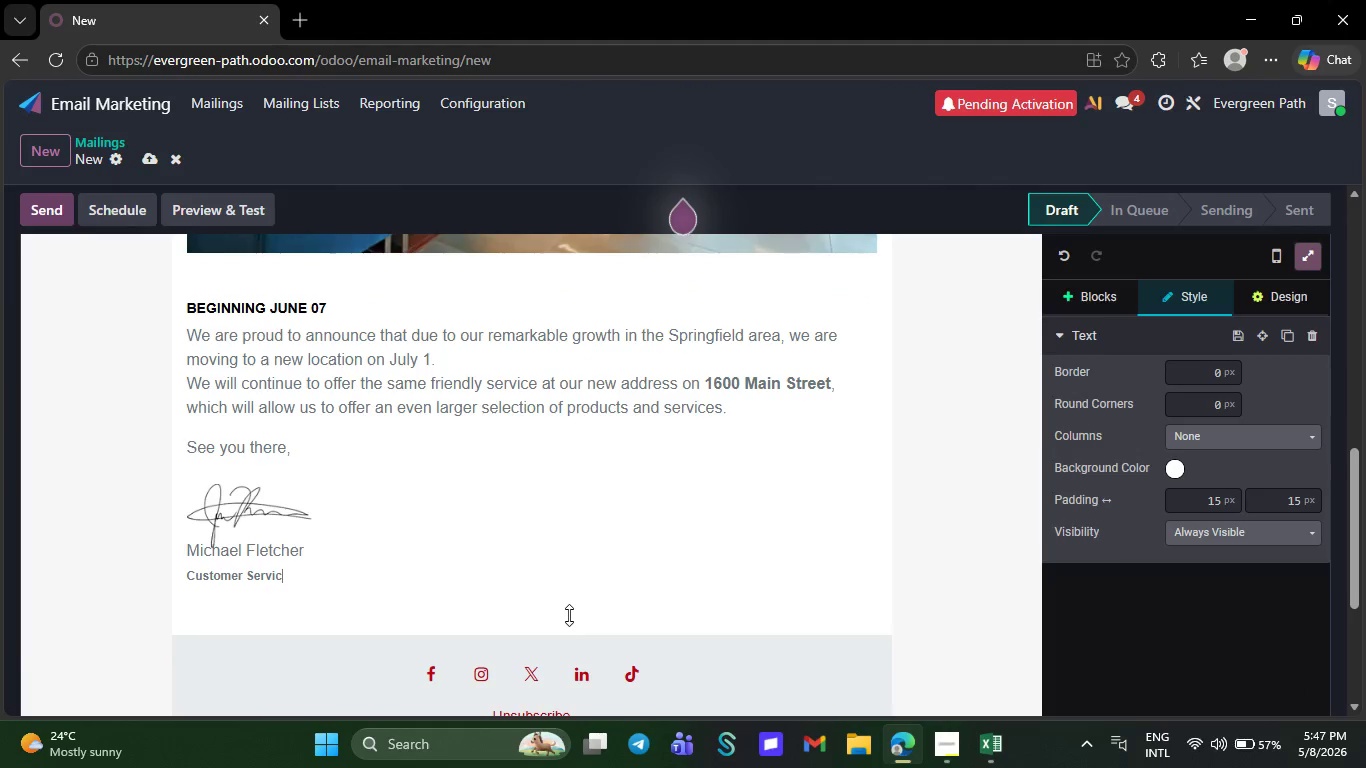 
key(Backspace)
 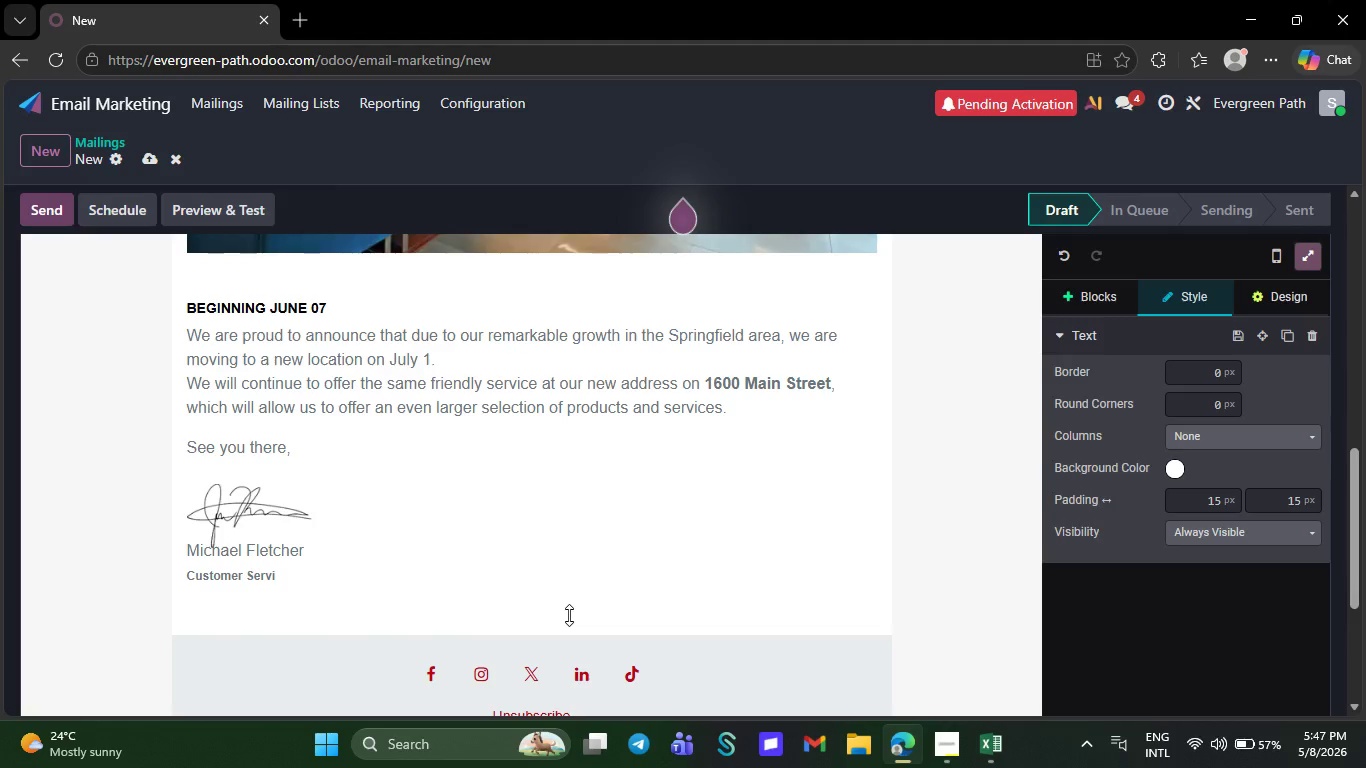 
key(Backspace)
 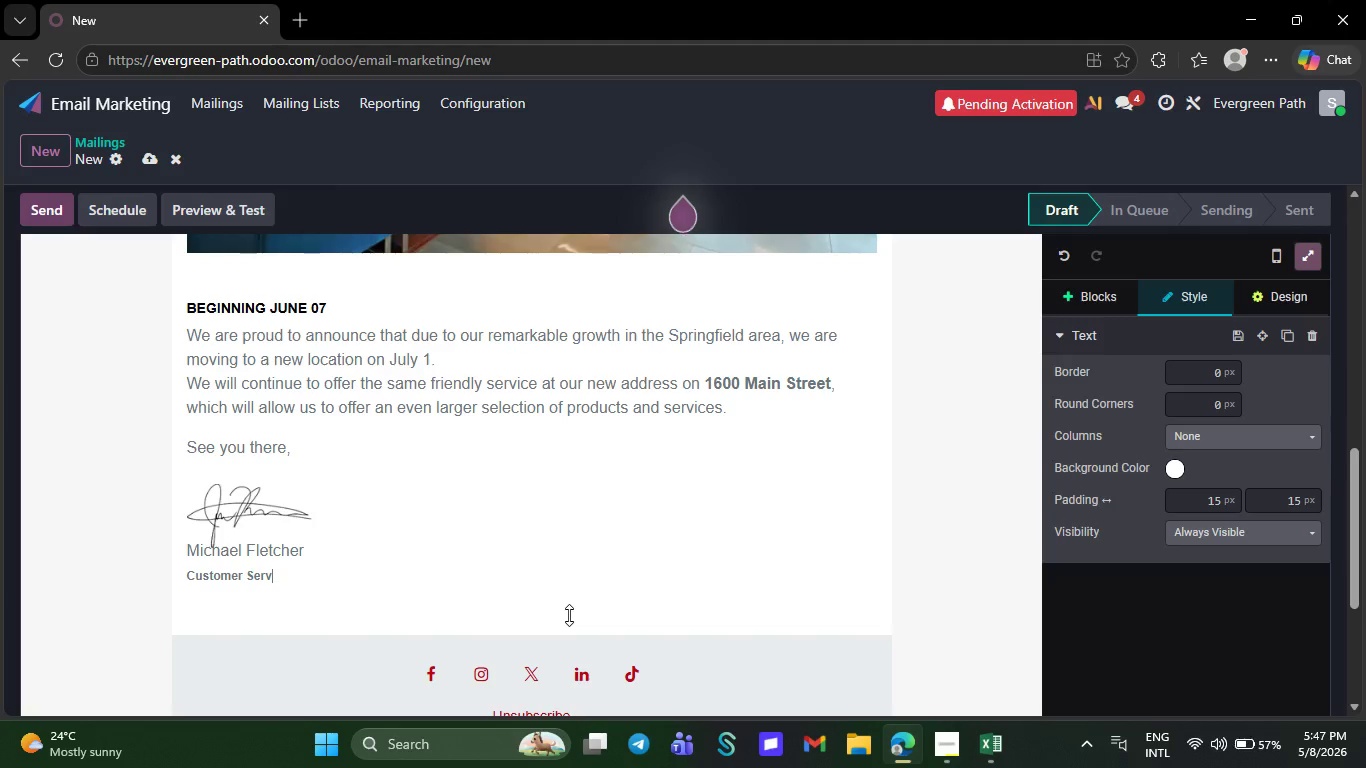 
key(Backspace)
 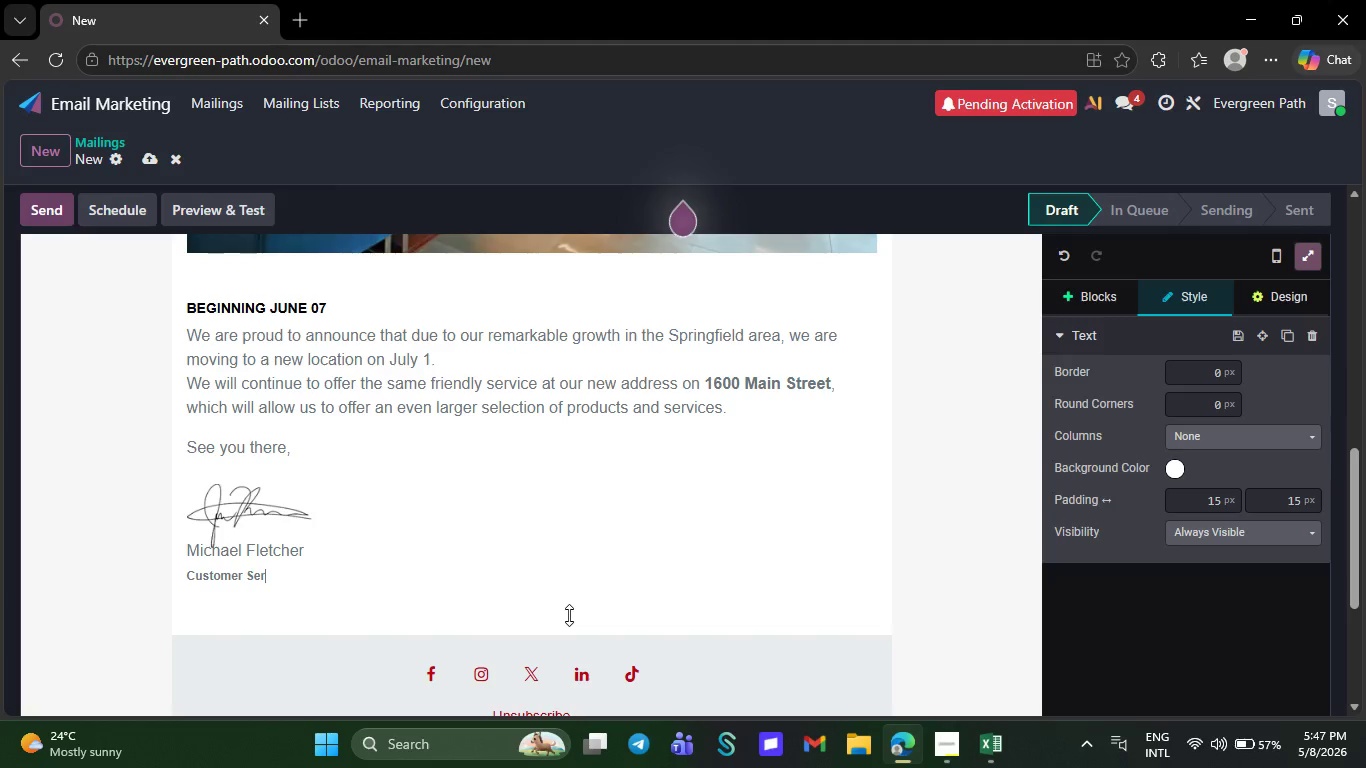 
key(Backspace)
 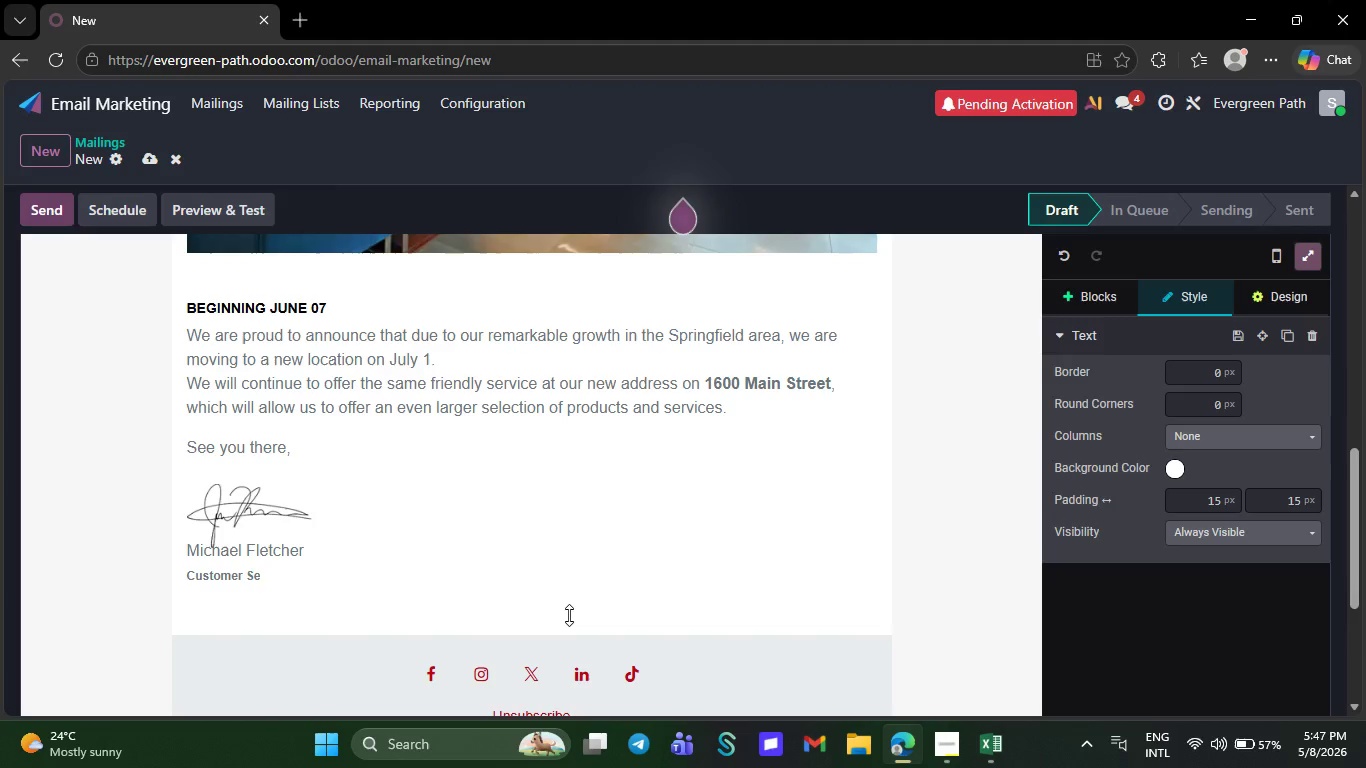 
key(Backspace)
 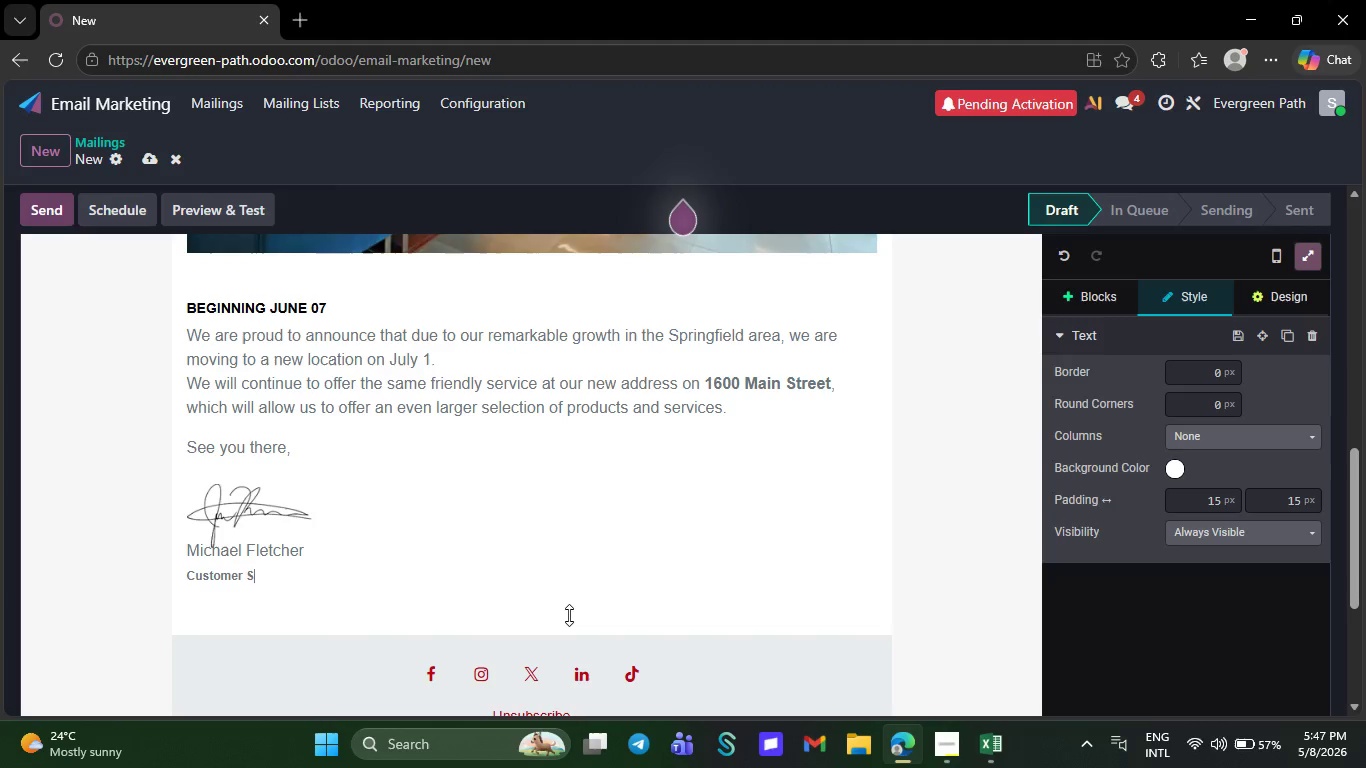 
key(Backspace)
 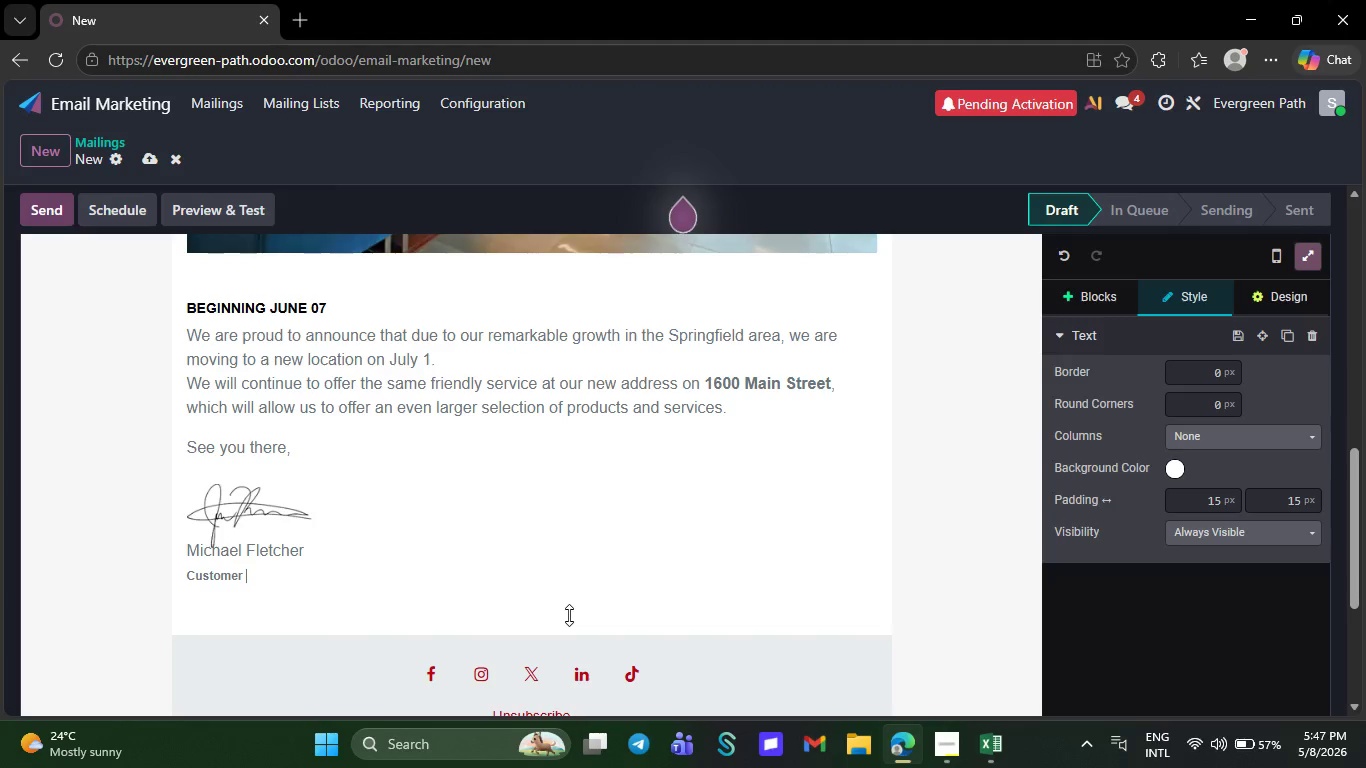 
key(Backspace)
 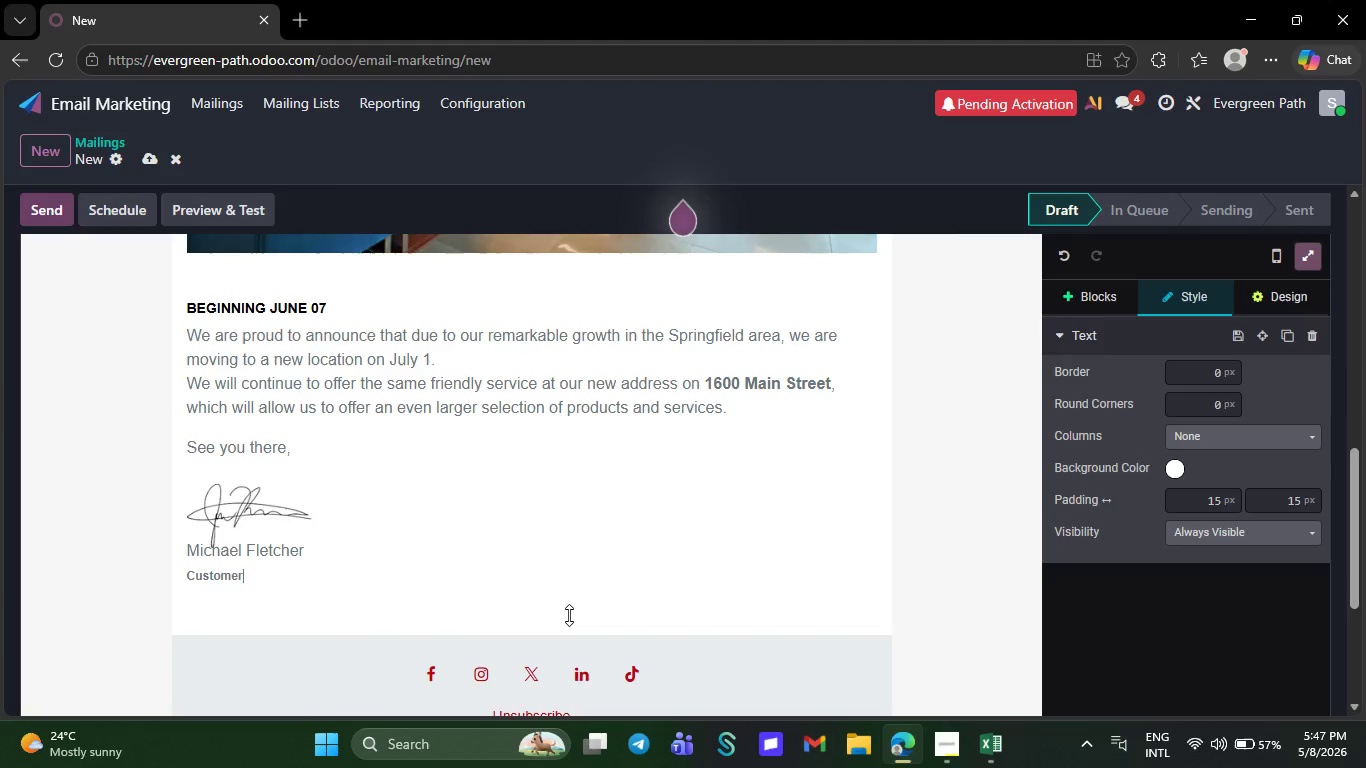 
key(Backspace)
 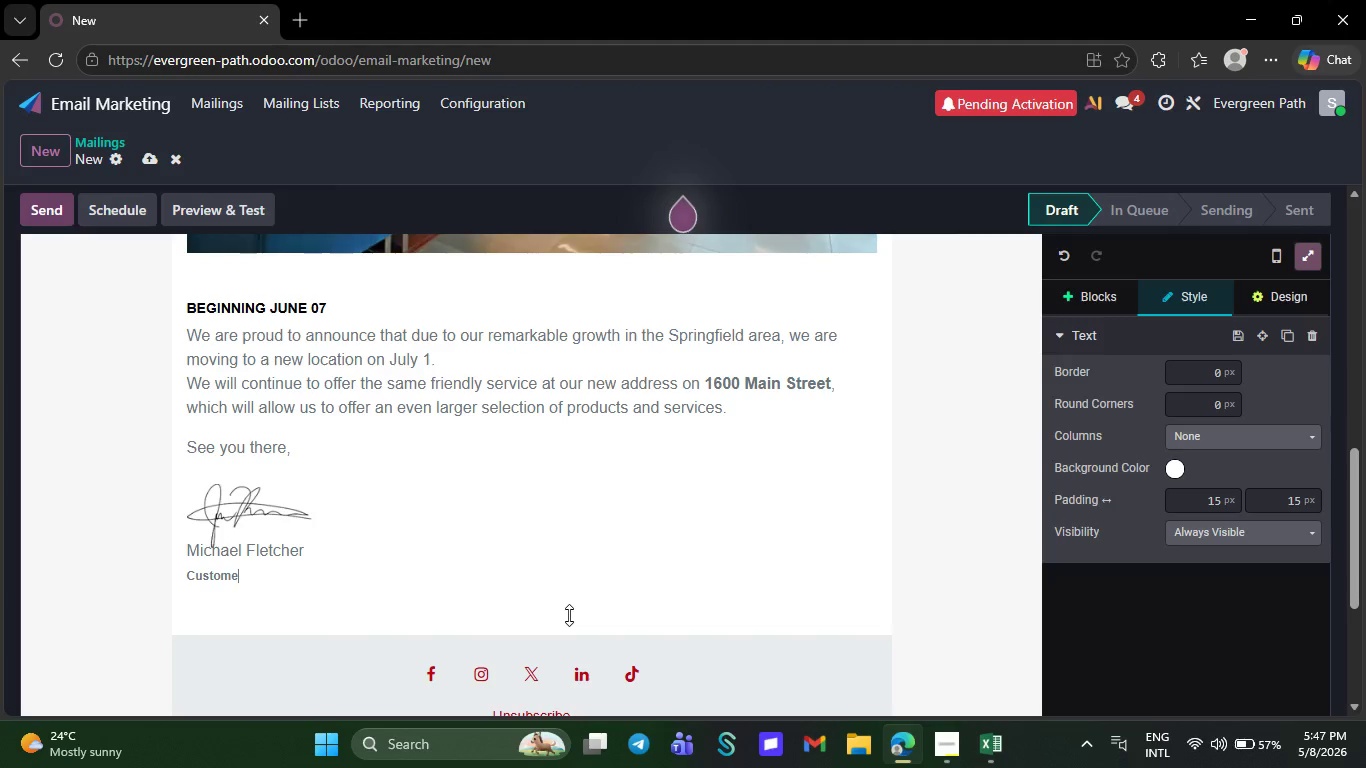 
key(Backspace)
 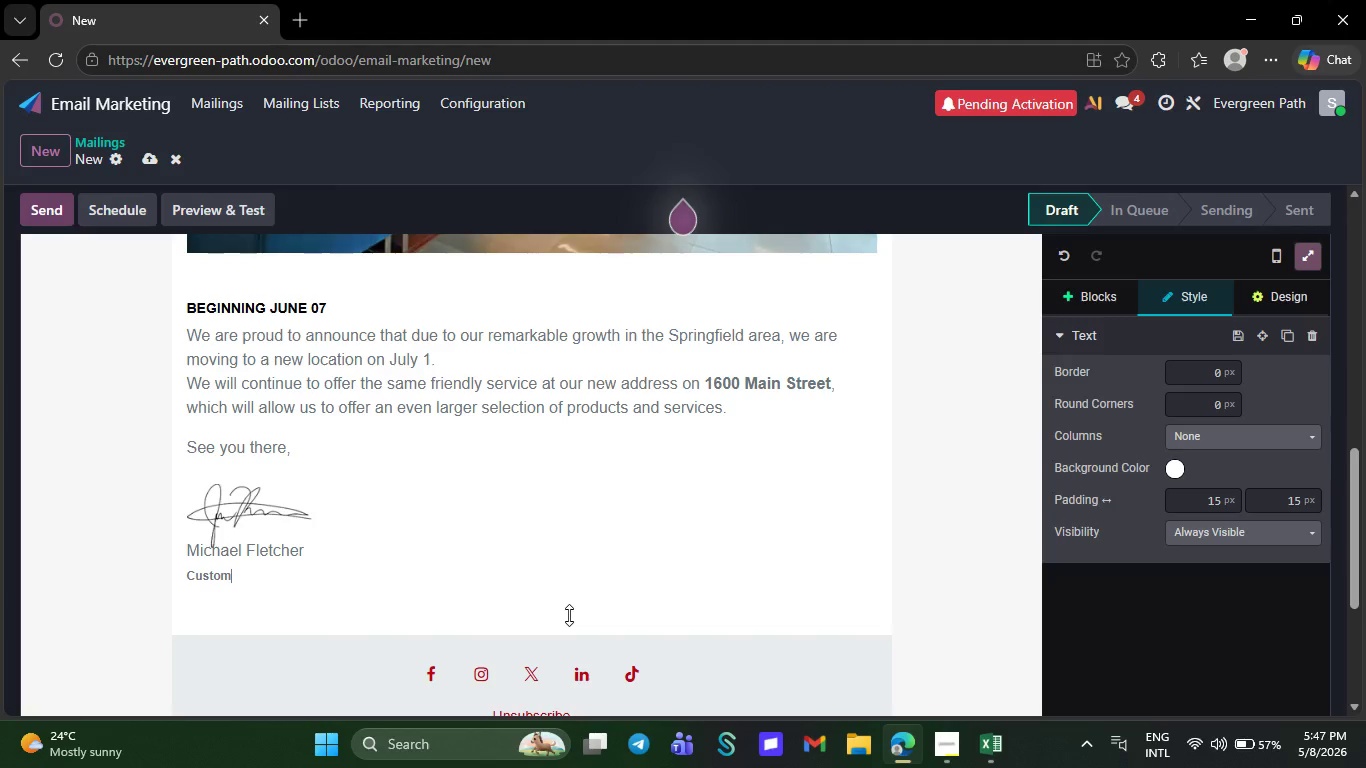 
key(Backspace)
 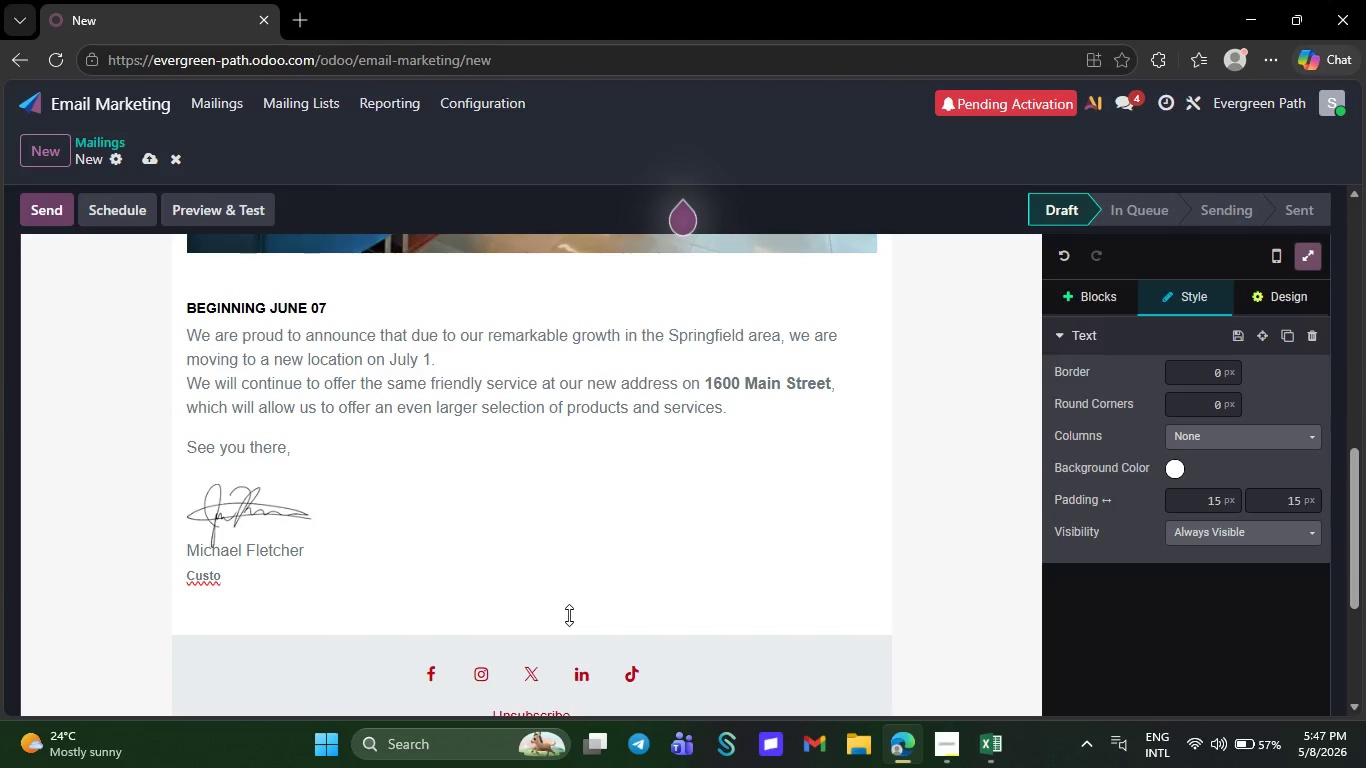 
key(Backspace)
 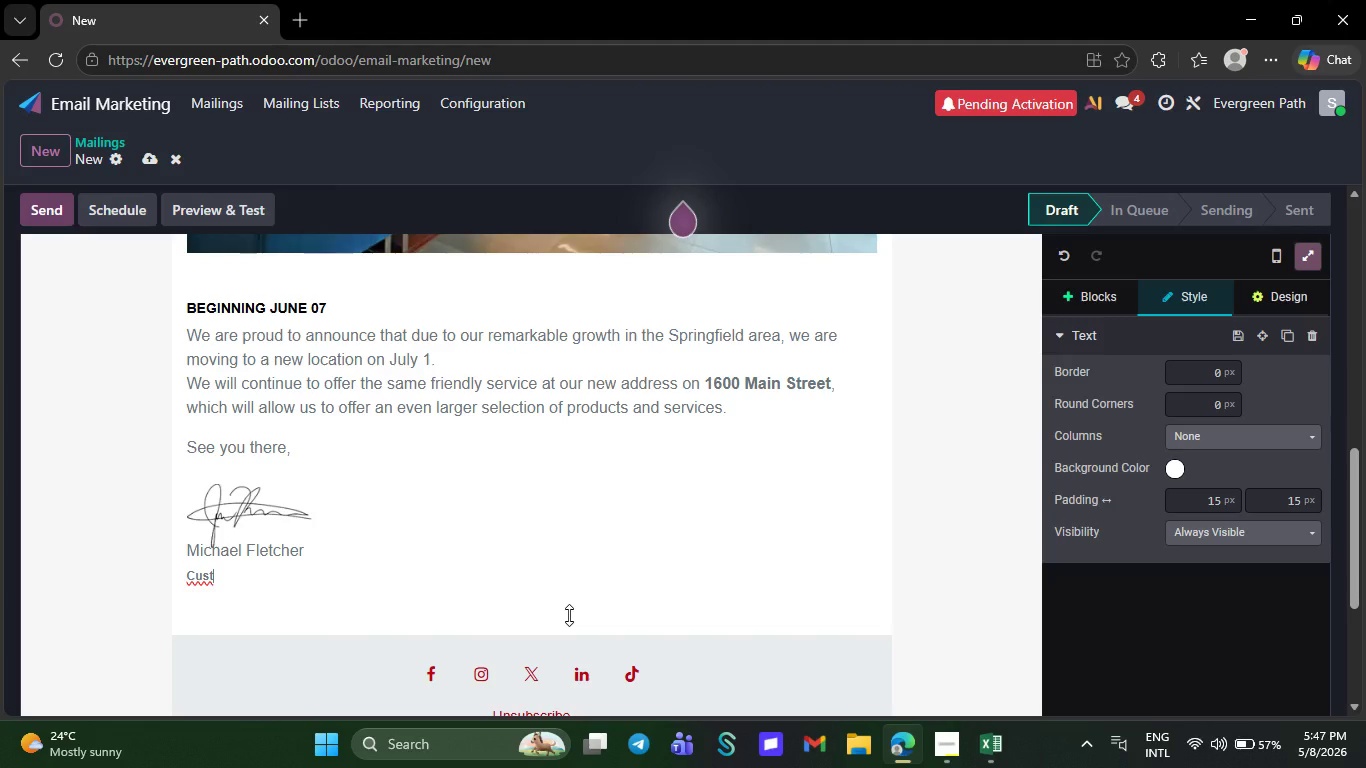 
key(Backspace)
 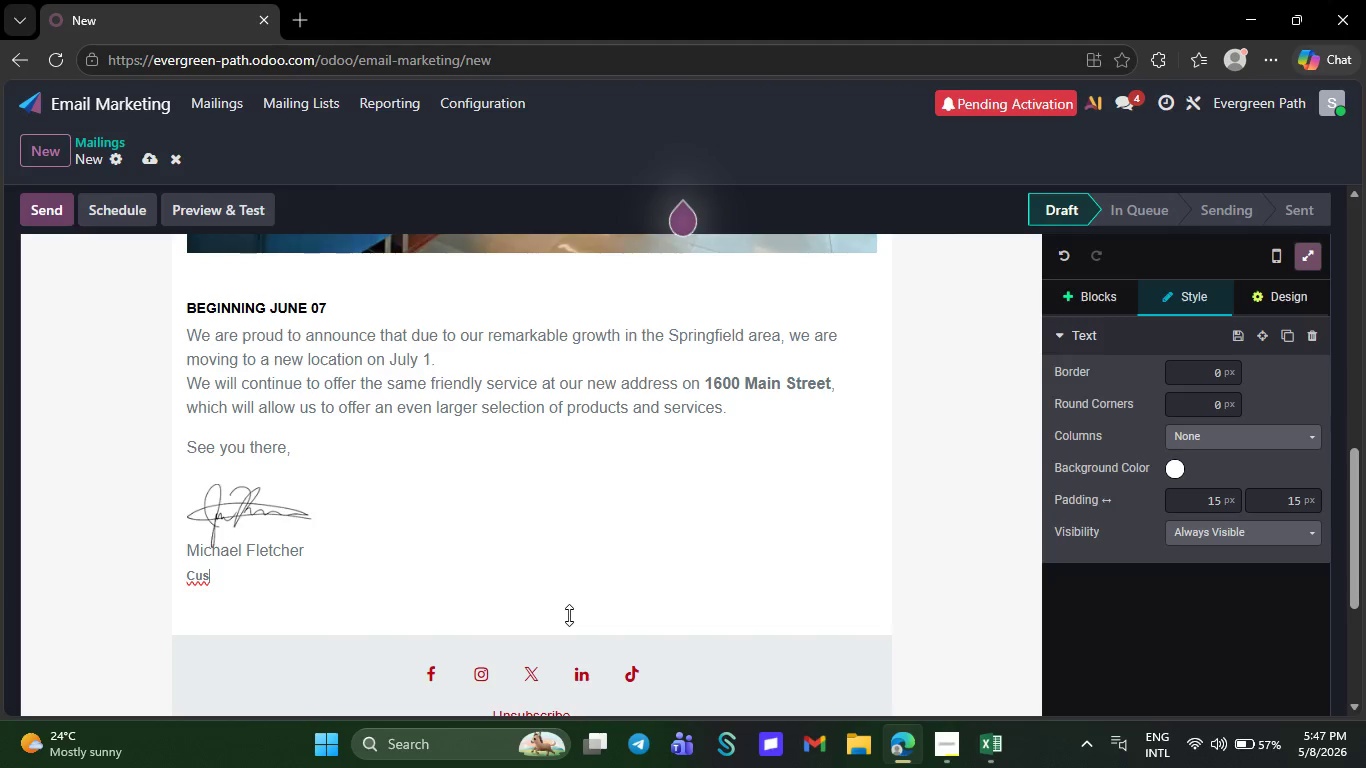 
key(Backspace)
 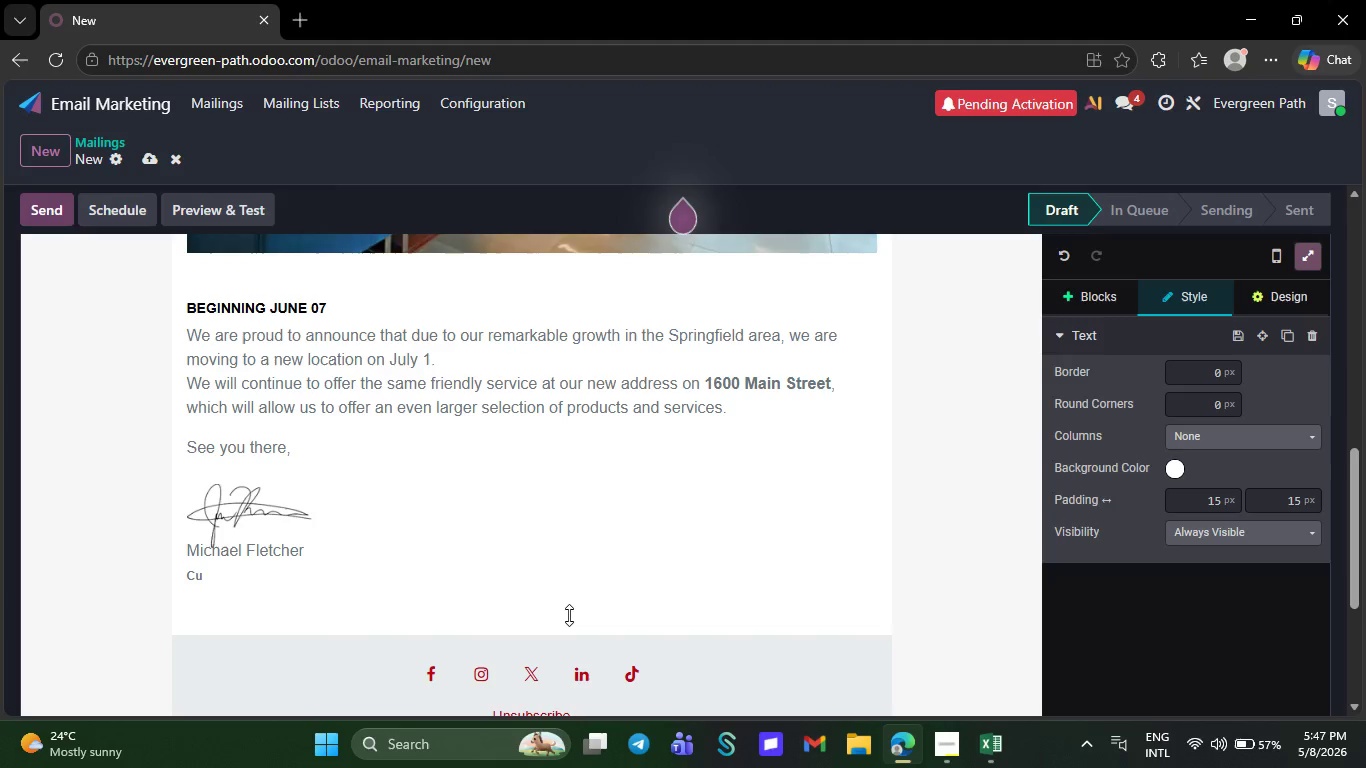 
key(Backspace)
 